 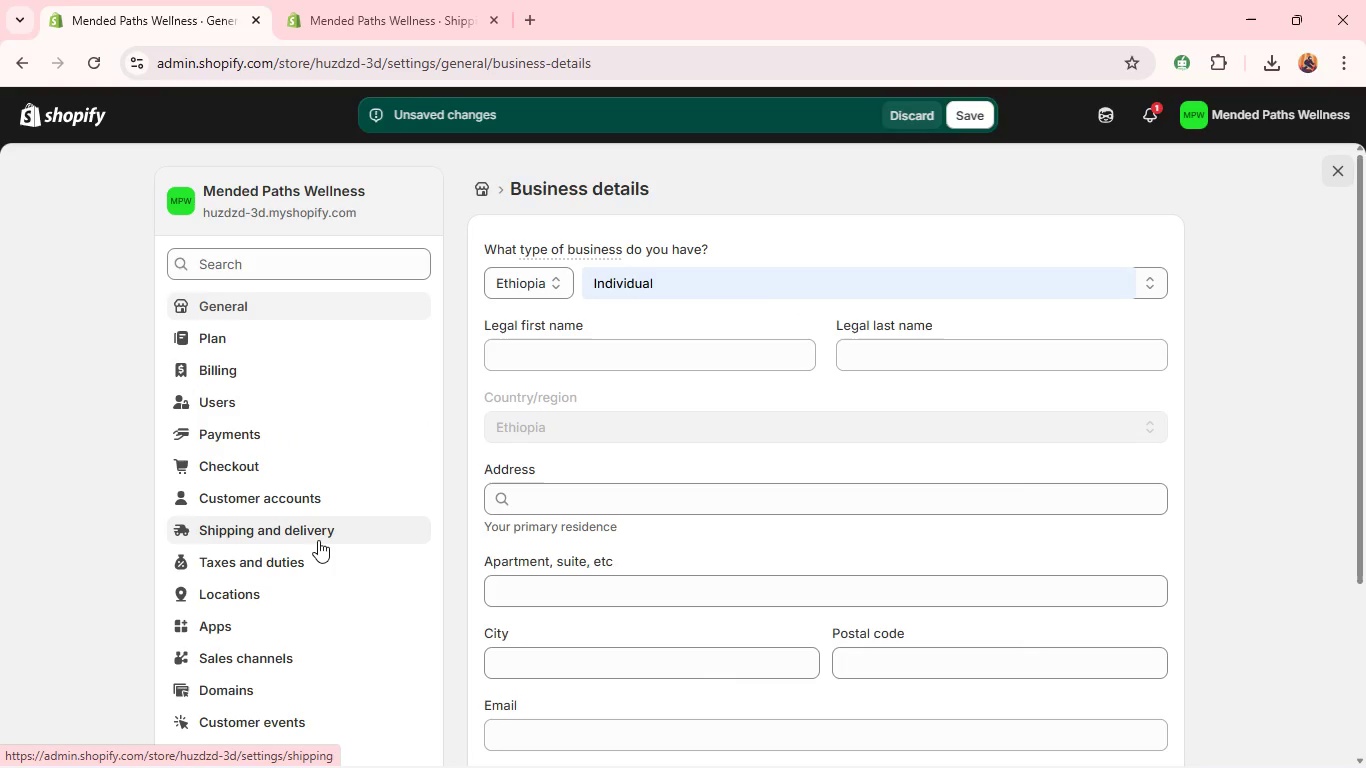 
left_click([924, 119])
 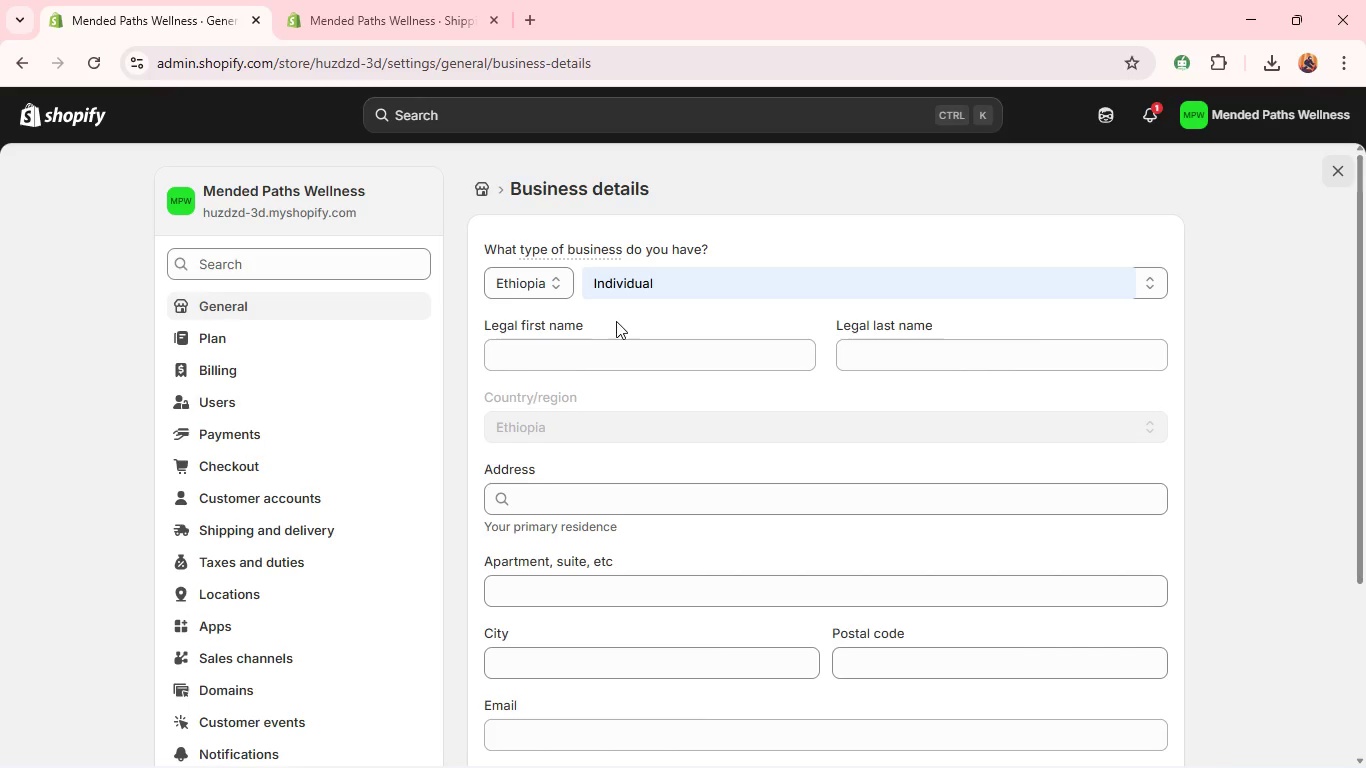 
wait(5.28)
 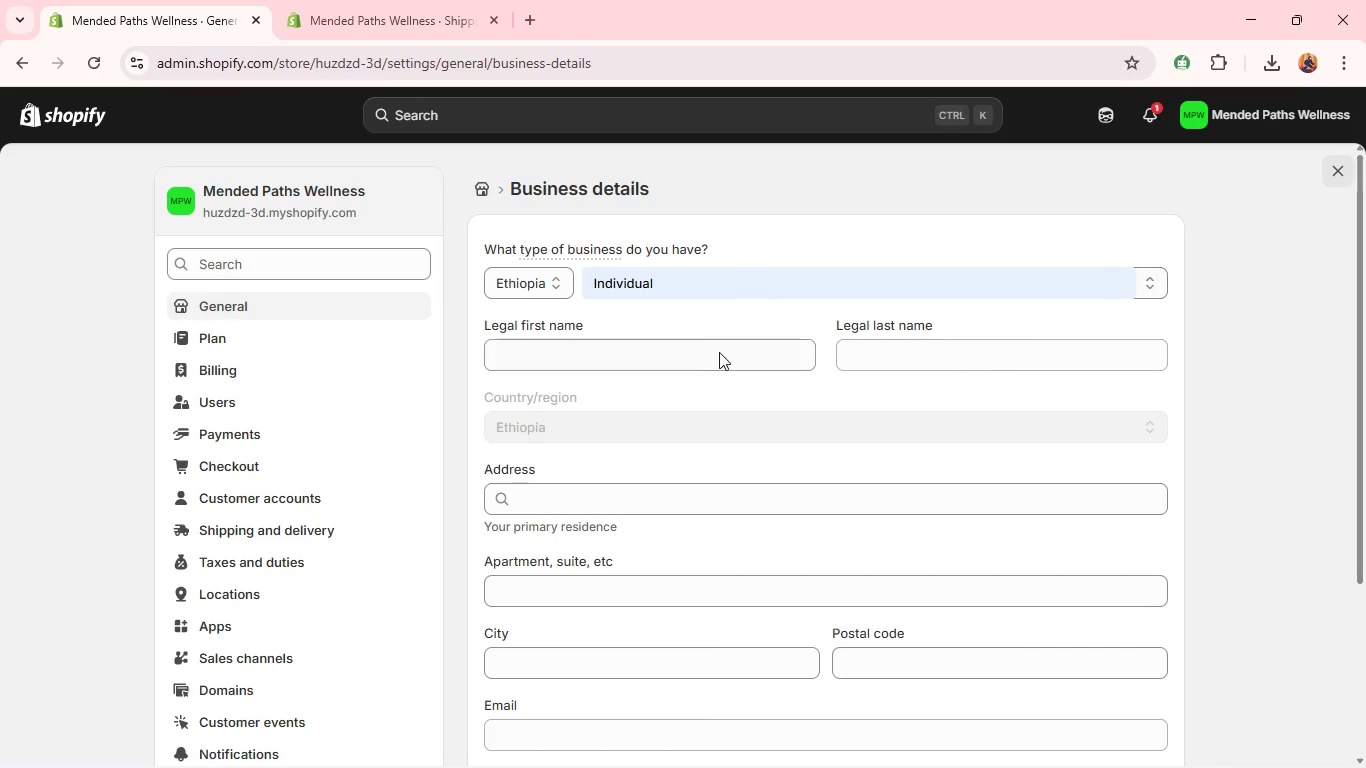 
left_click([384, 497])
 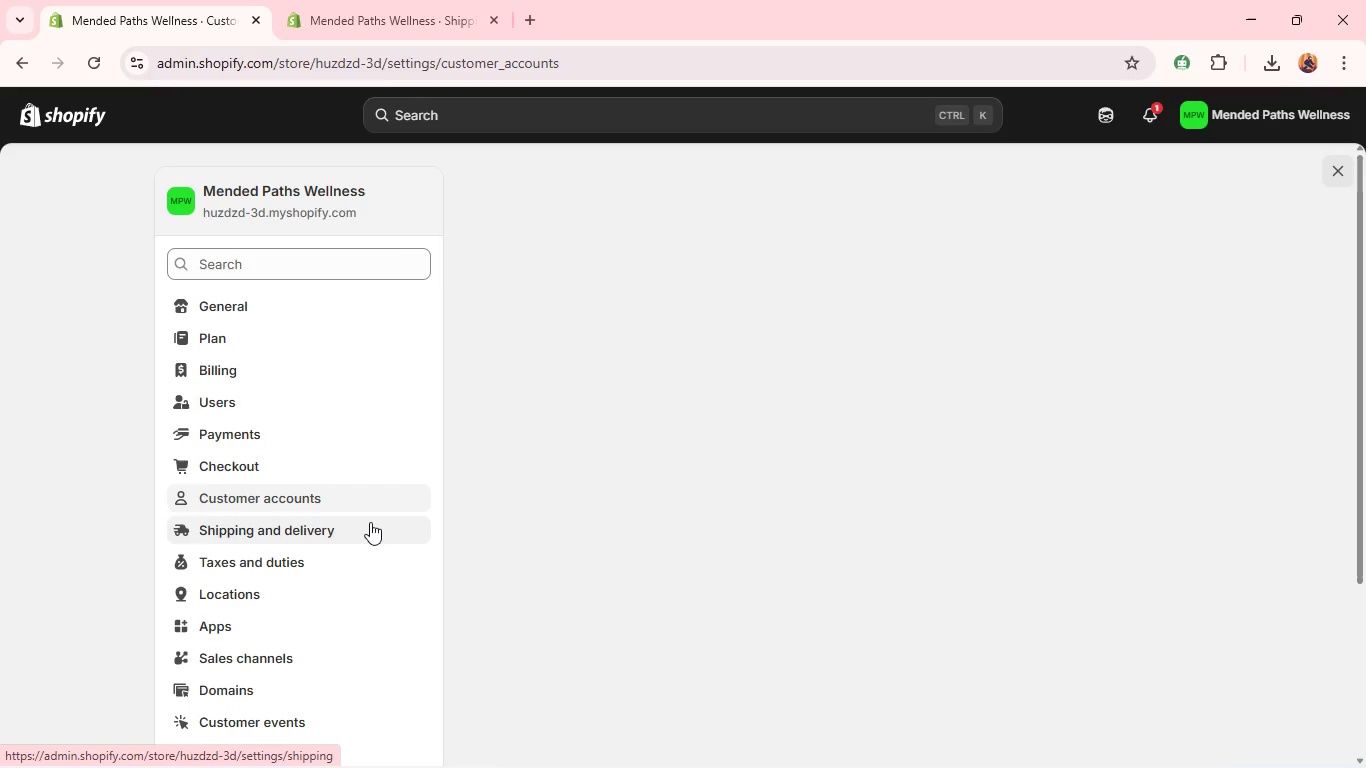 
left_click([370, 522])
 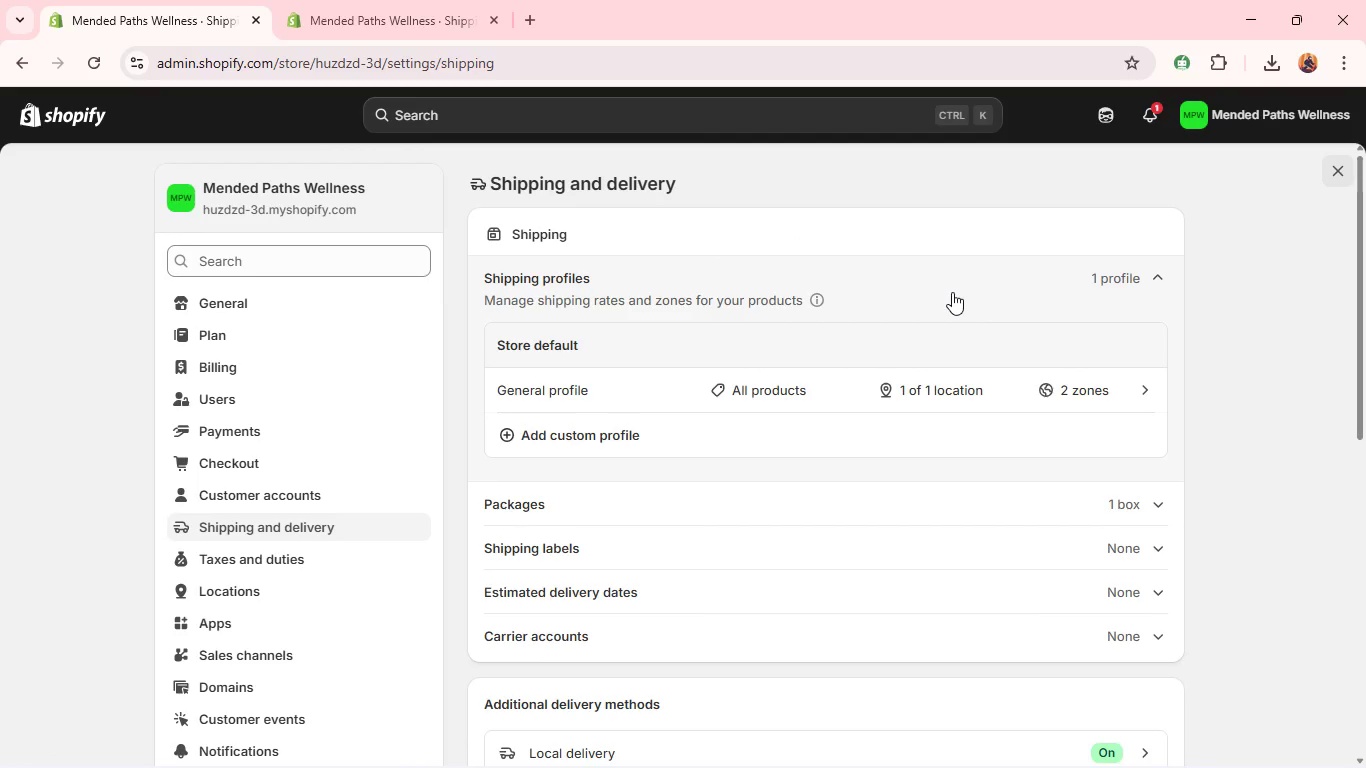 
wait(7.84)
 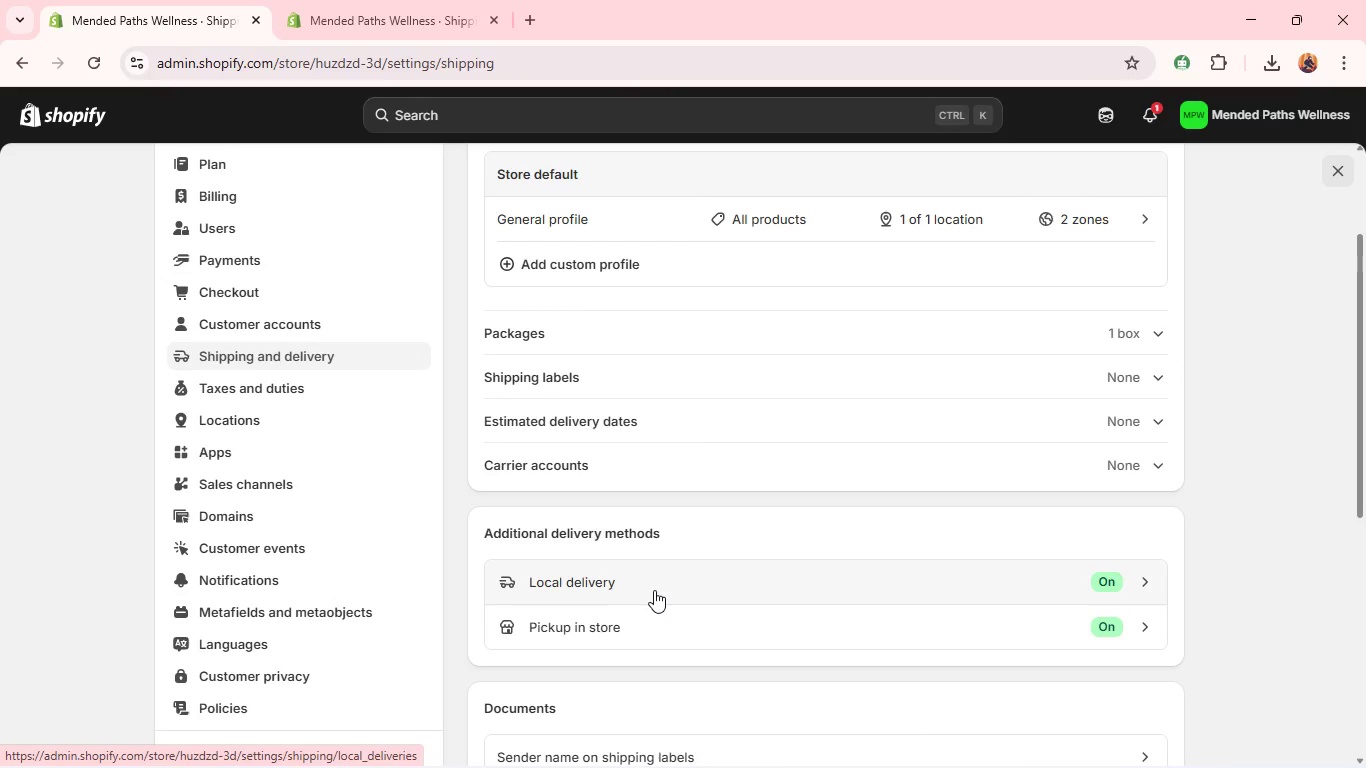 
left_click([900, 372])
 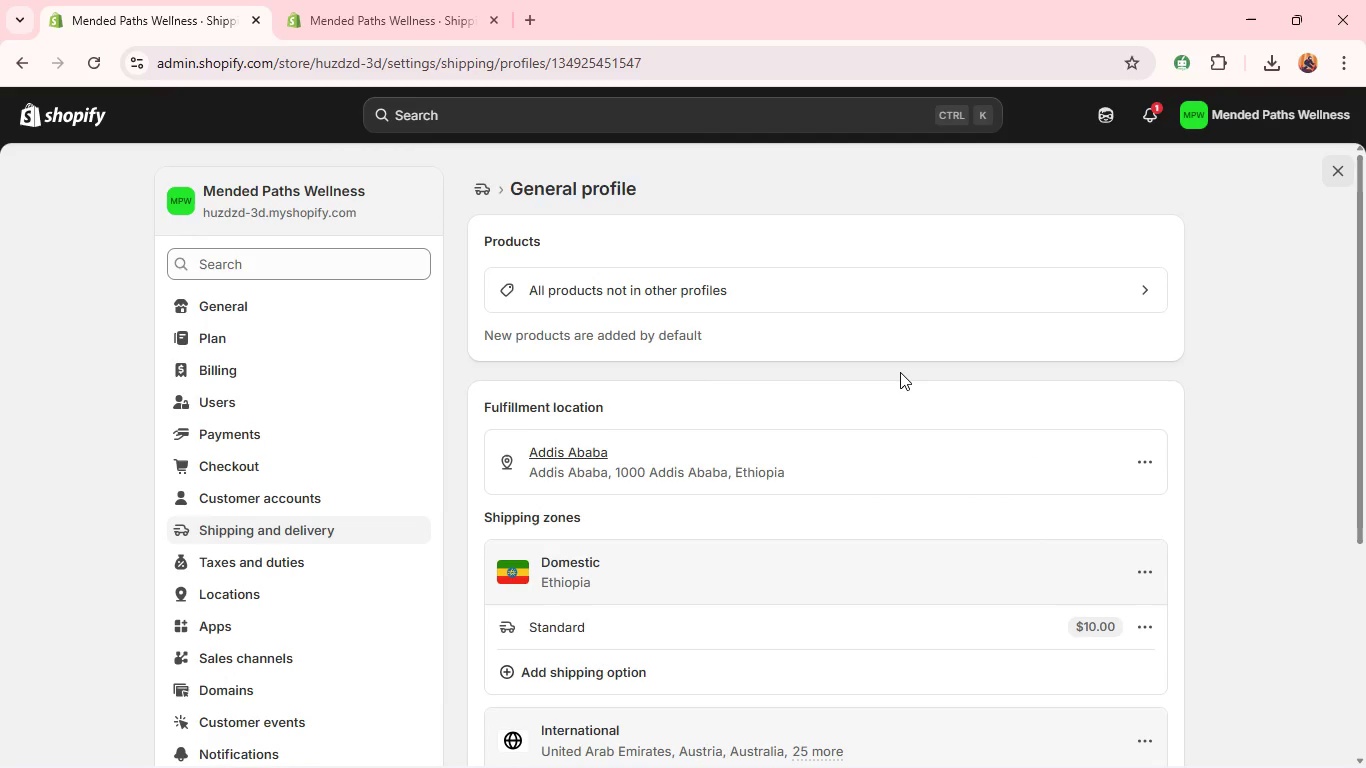 
wait(10.91)
 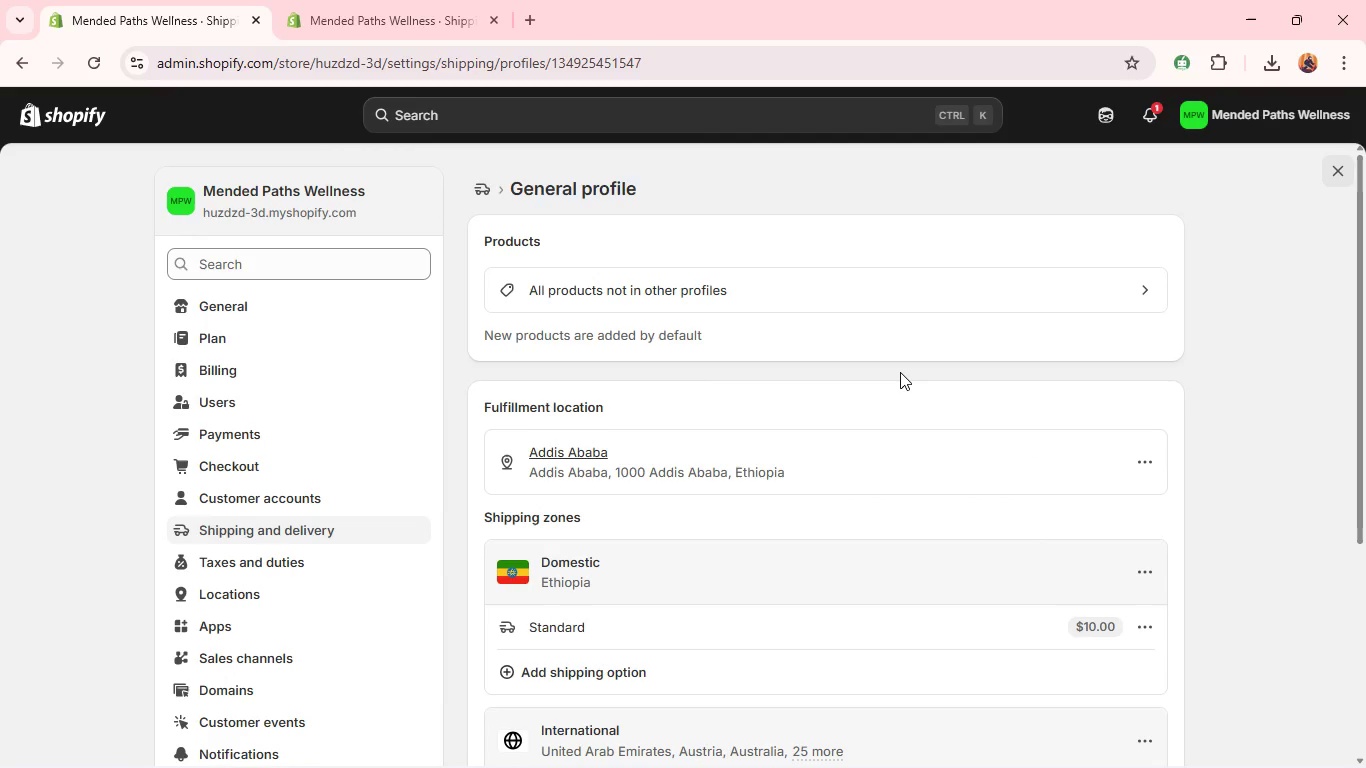 
left_click([1144, 459])
 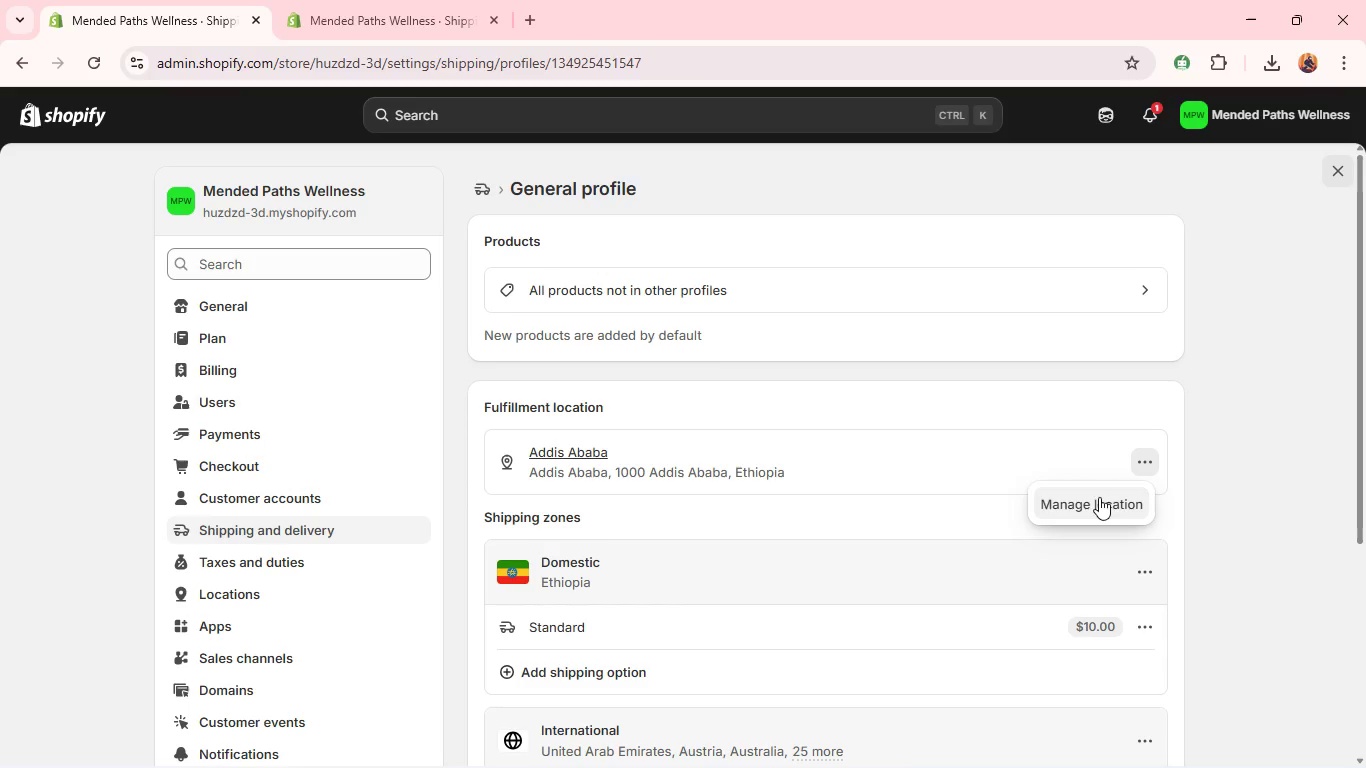 
left_click([1097, 497])
 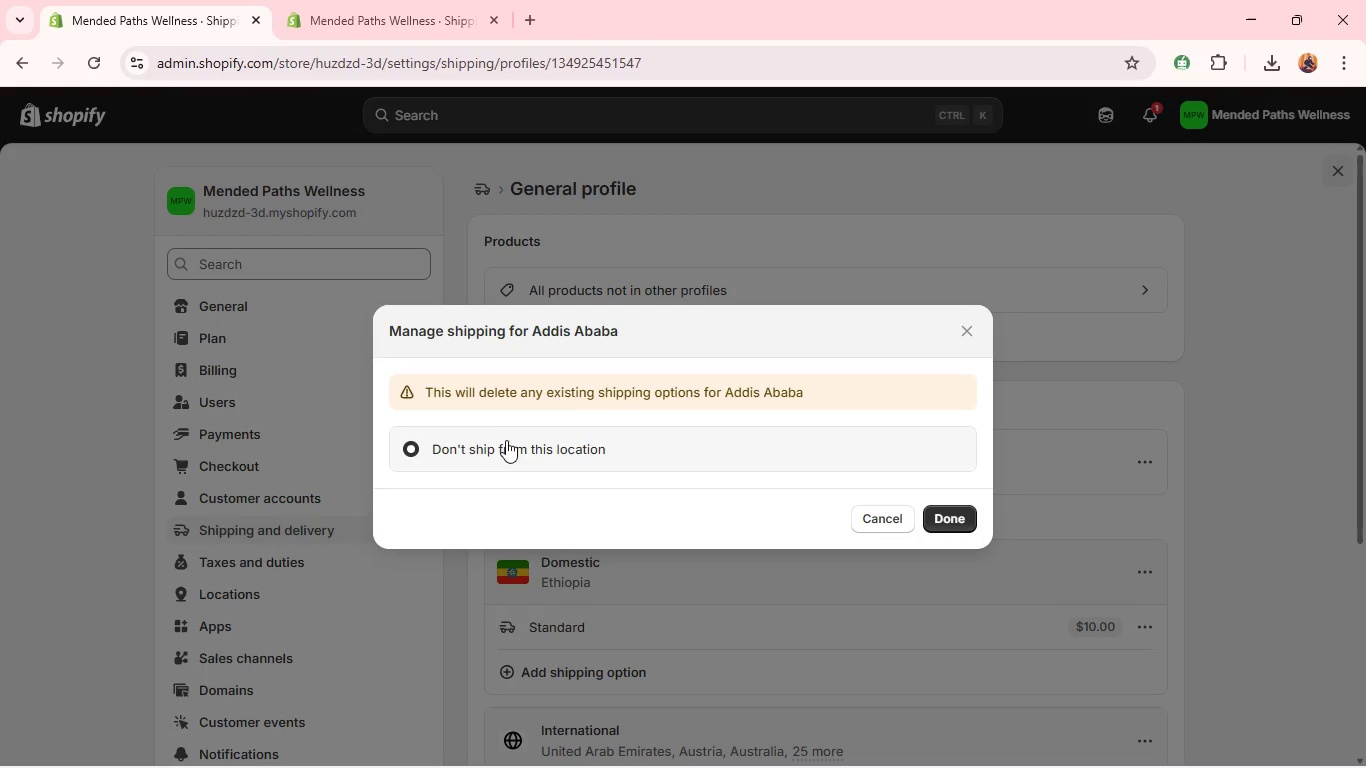 
left_click([471, 456])
 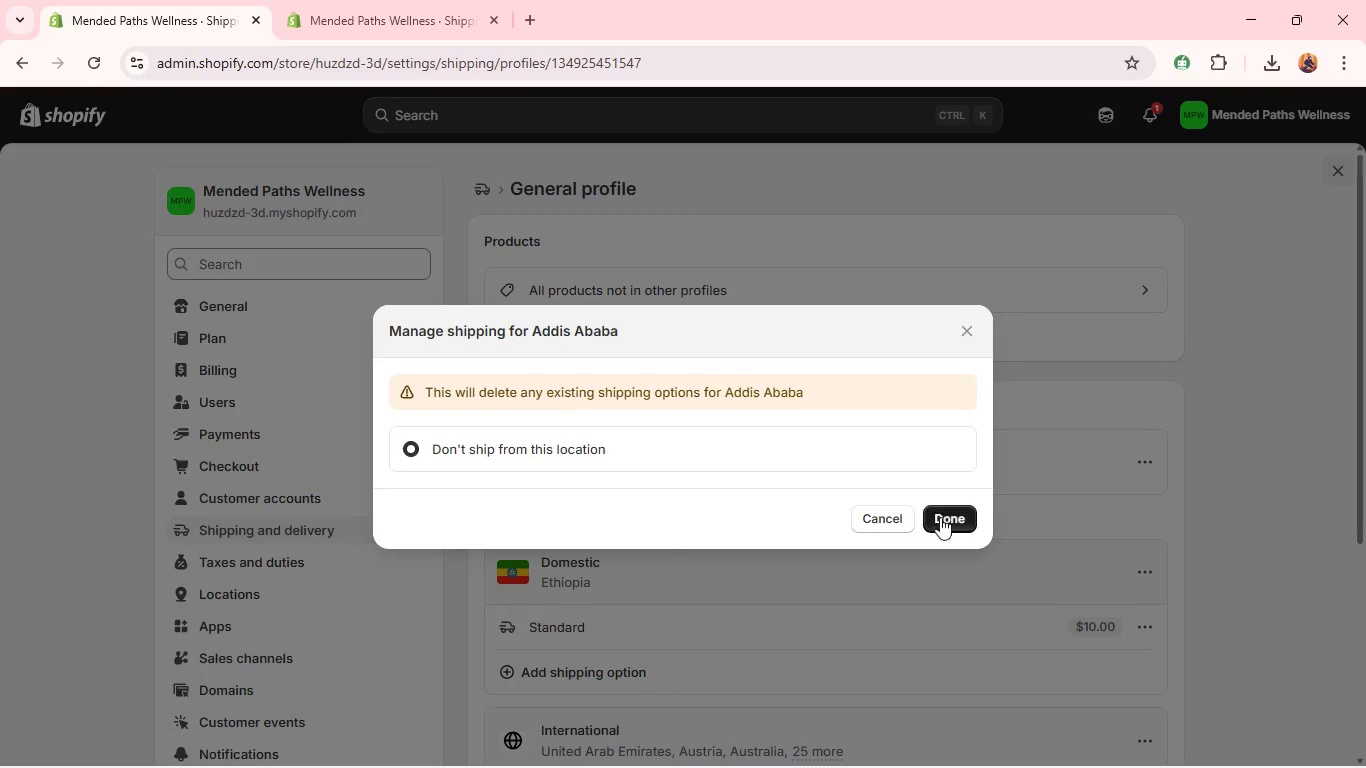 
left_click([944, 522])
 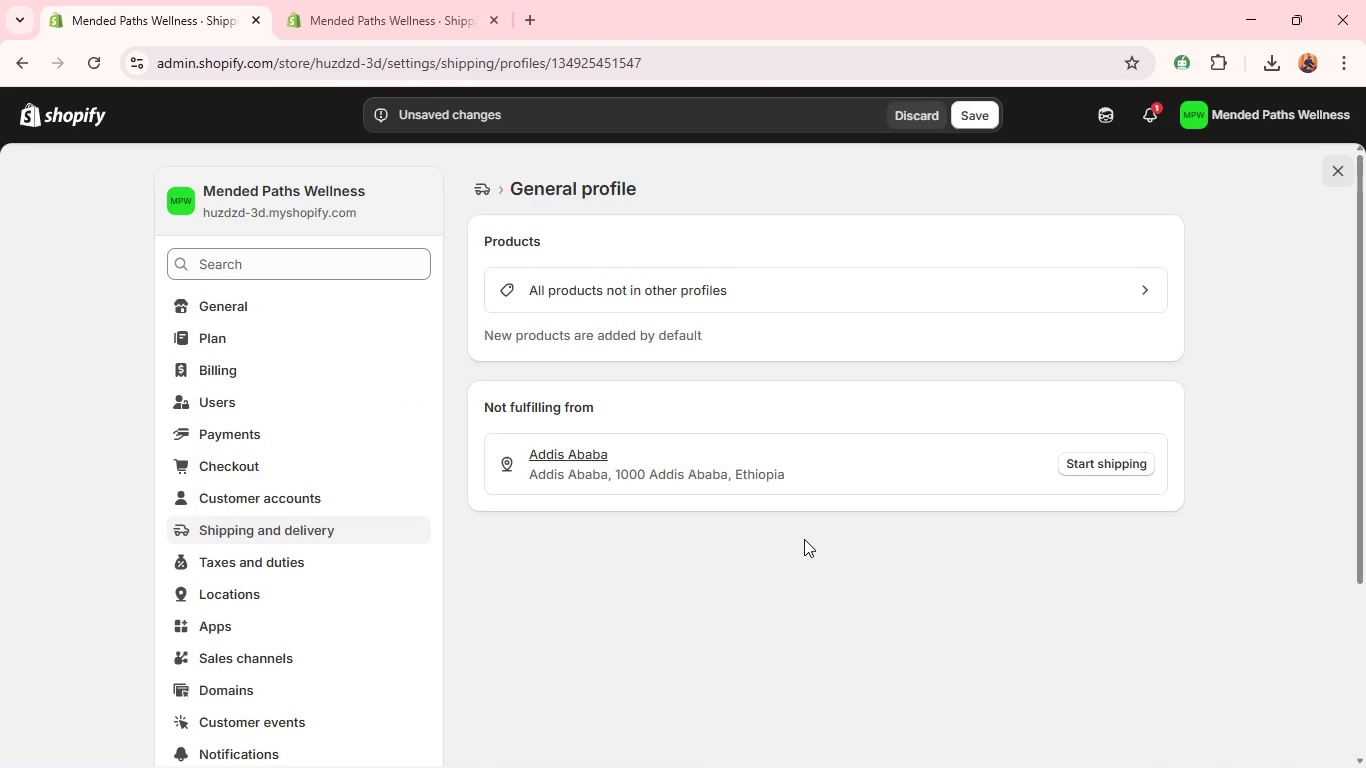 
wait(8.05)
 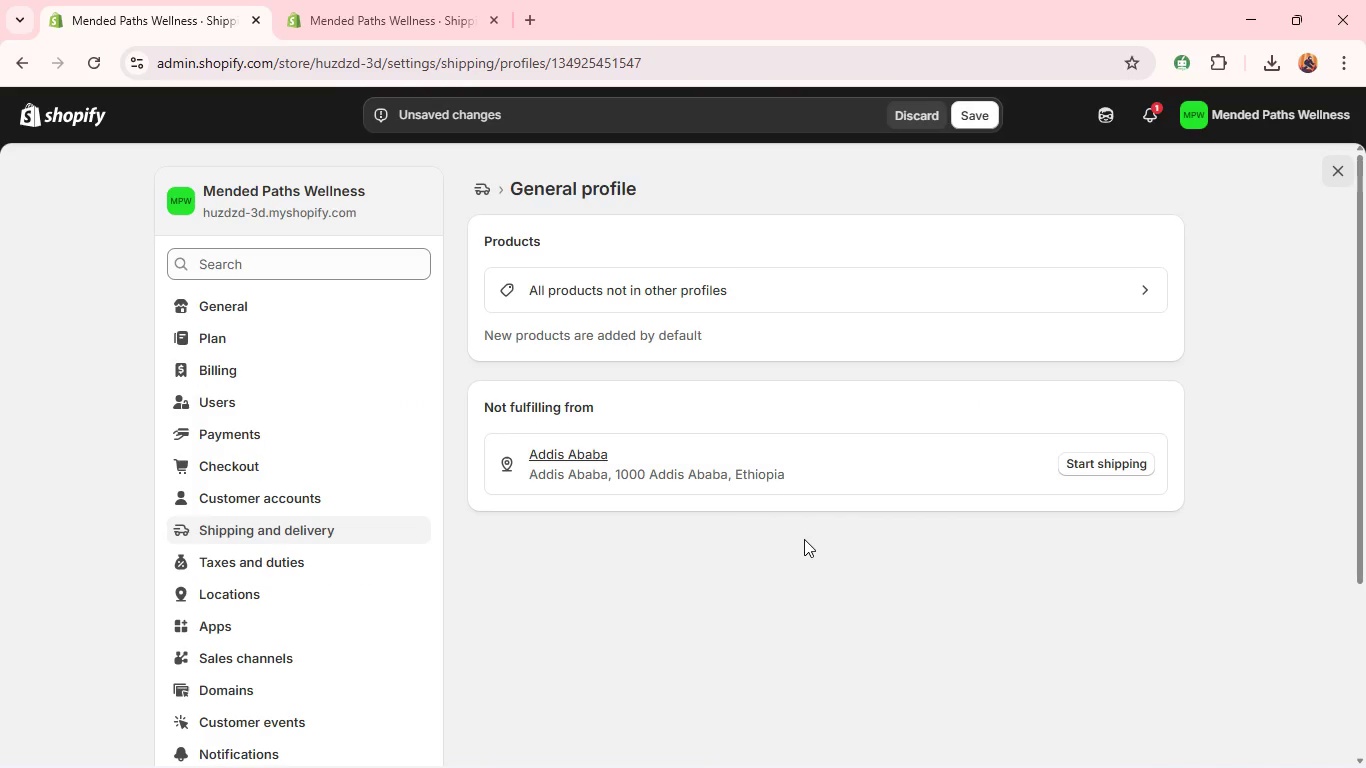 
left_click([910, 111])
 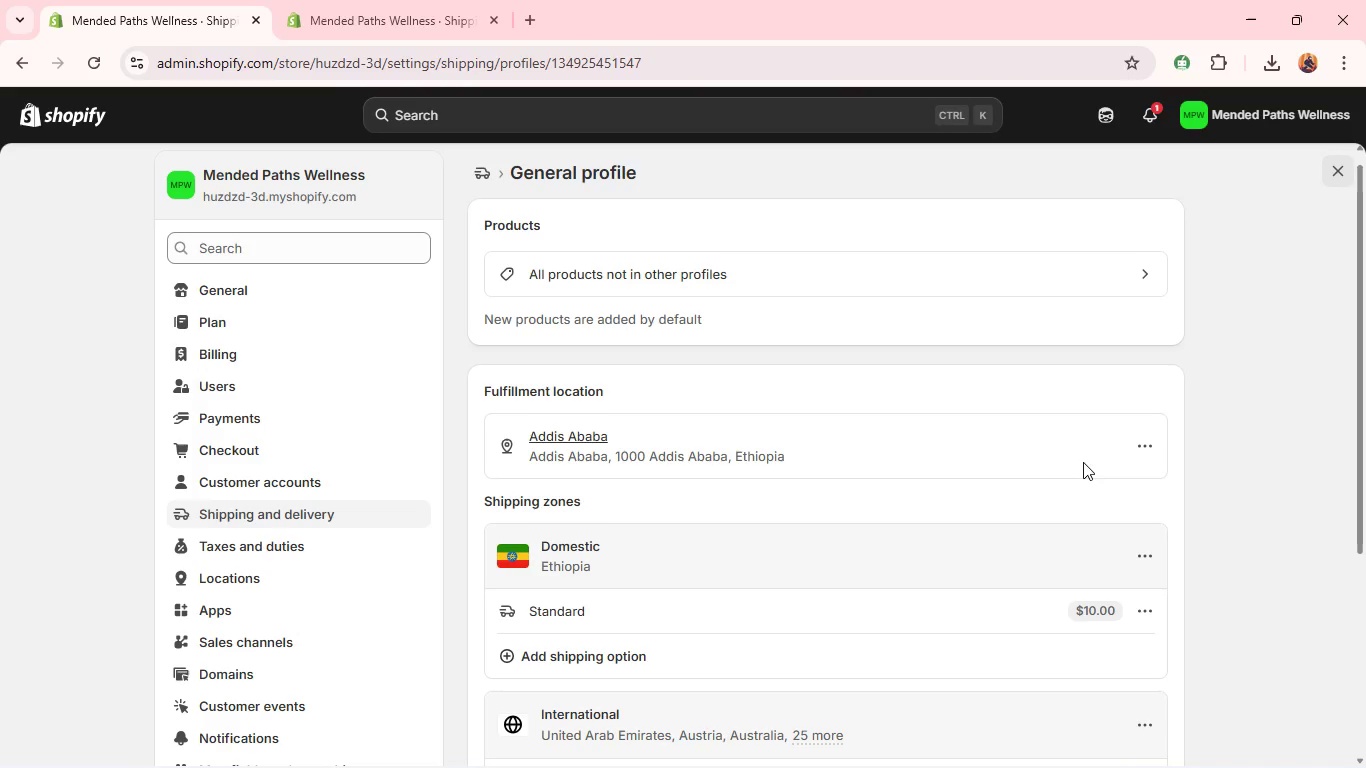 
left_click([1141, 449])
 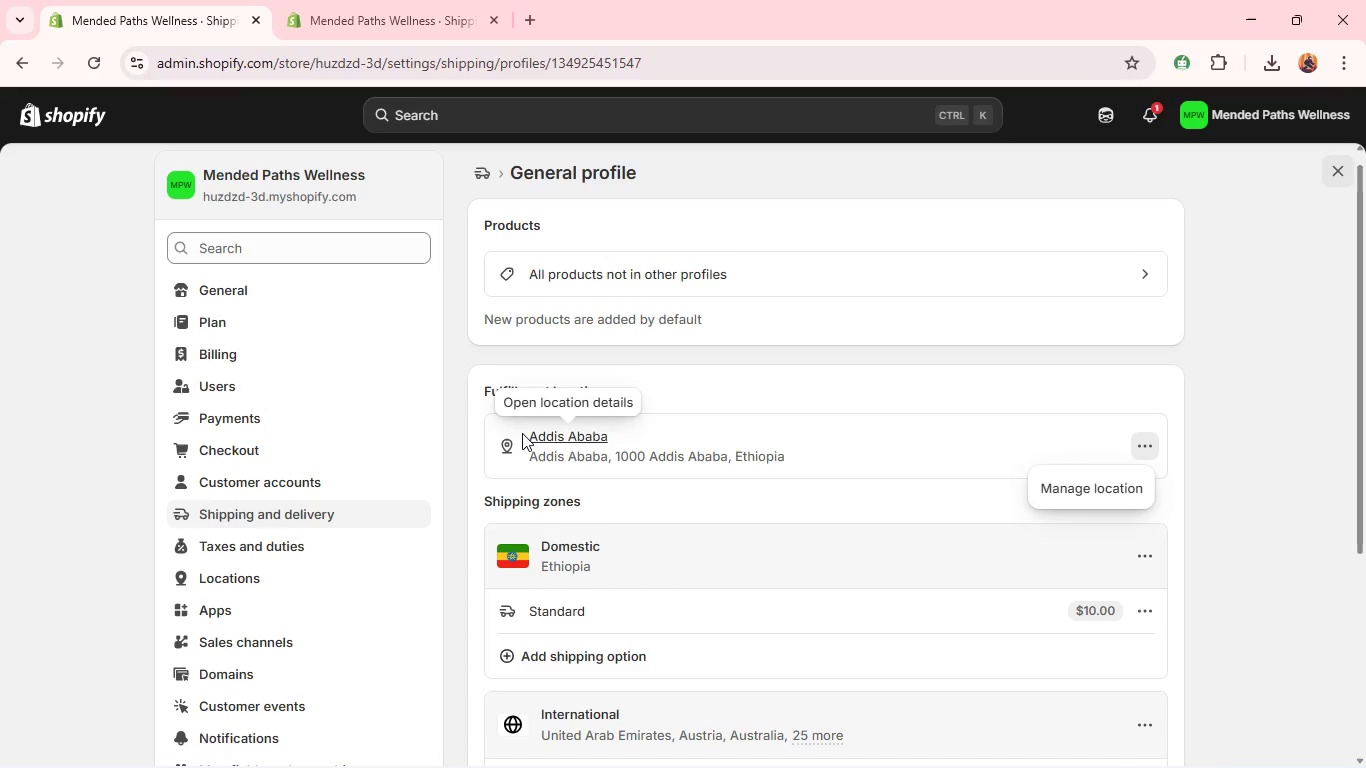 
left_click([515, 442])
 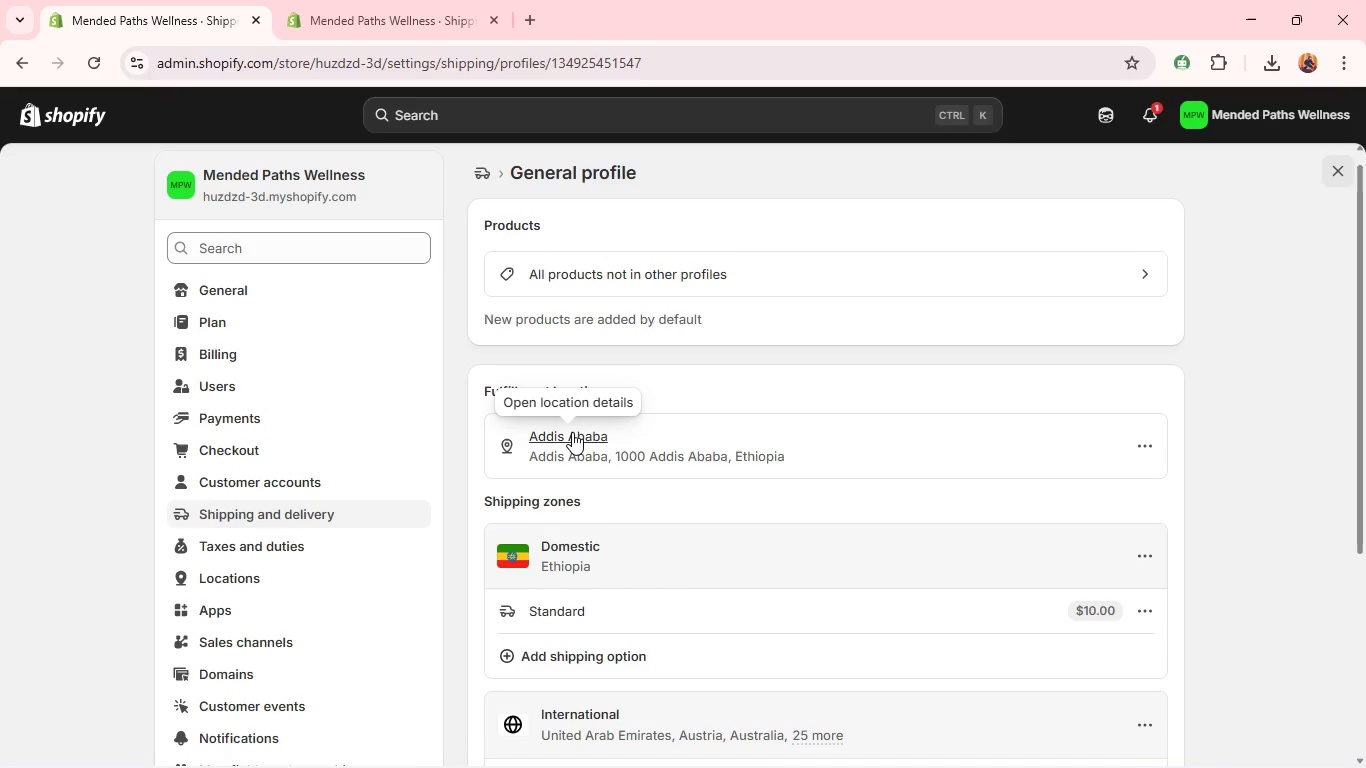 
left_click([572, 432])
 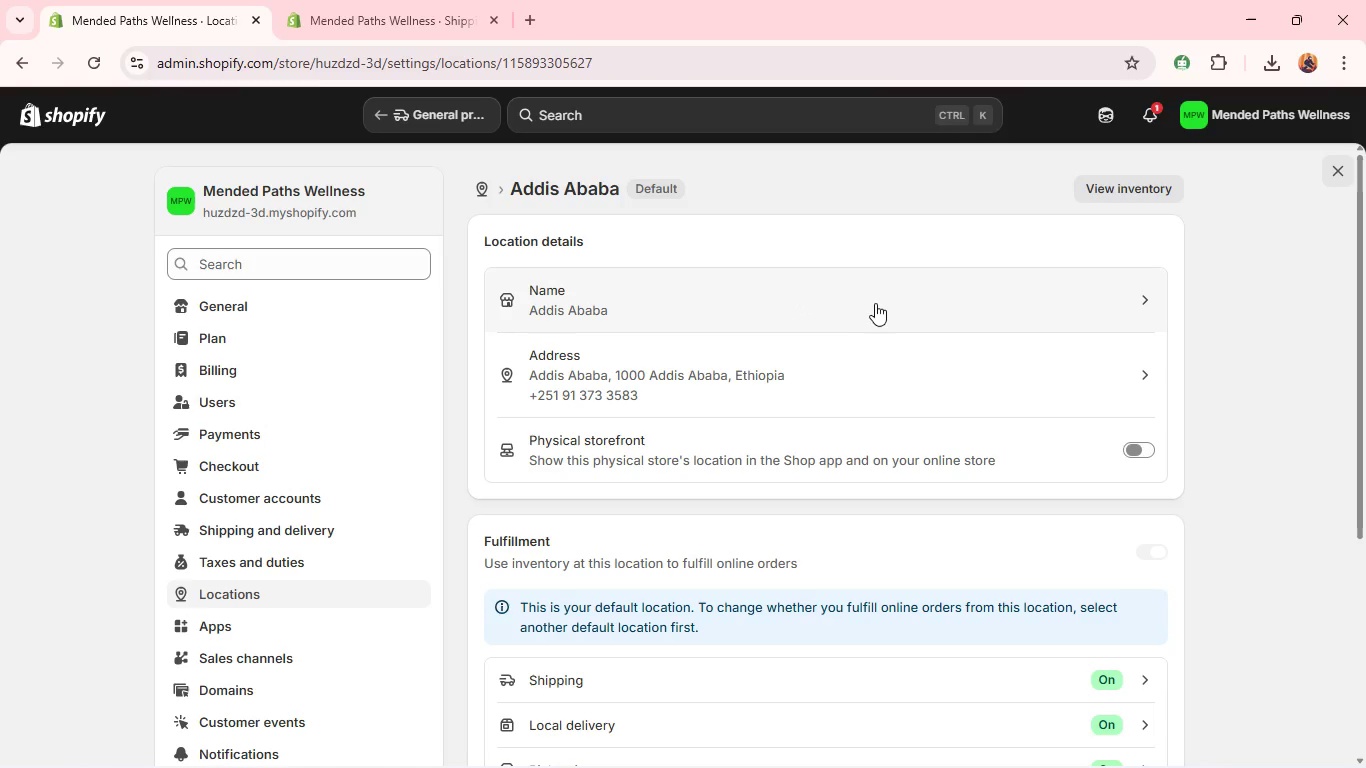 
wait(7.16)
 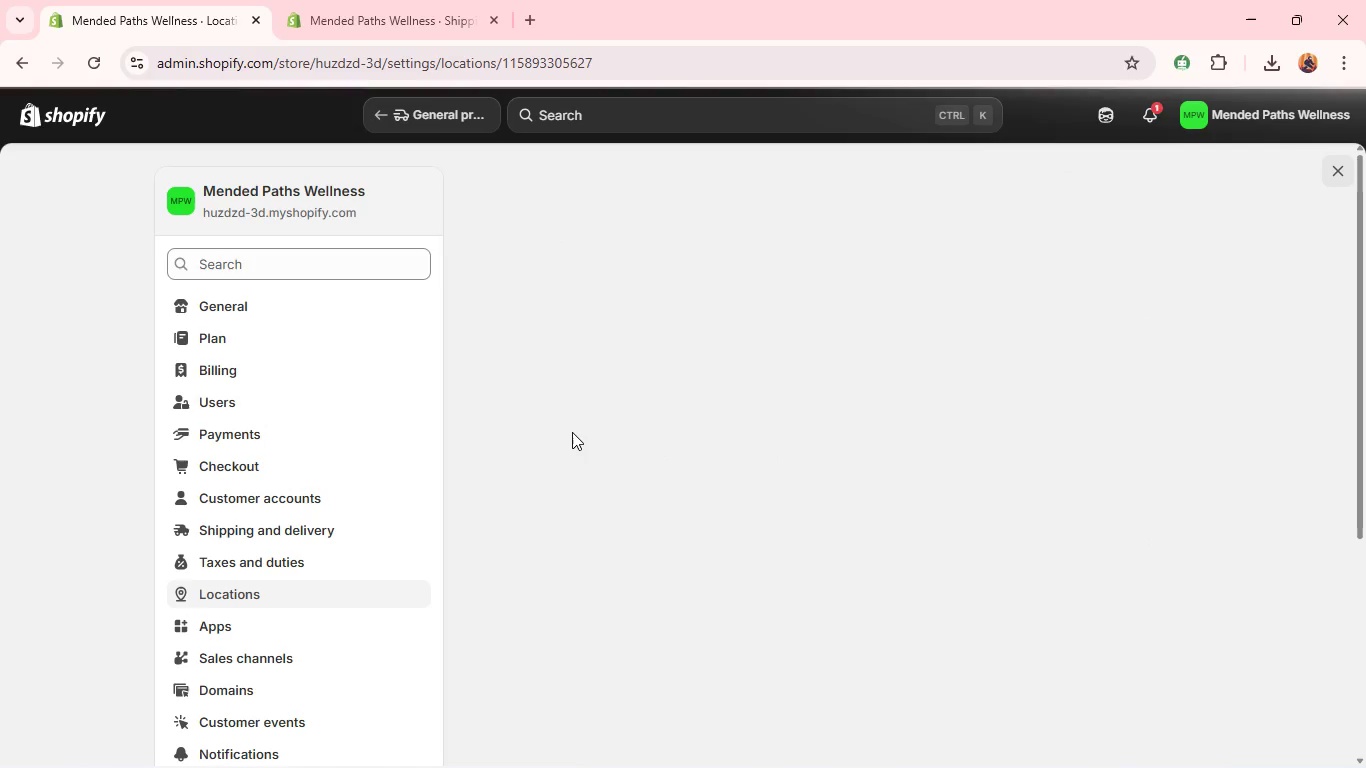 
left_click([1125, 299])
 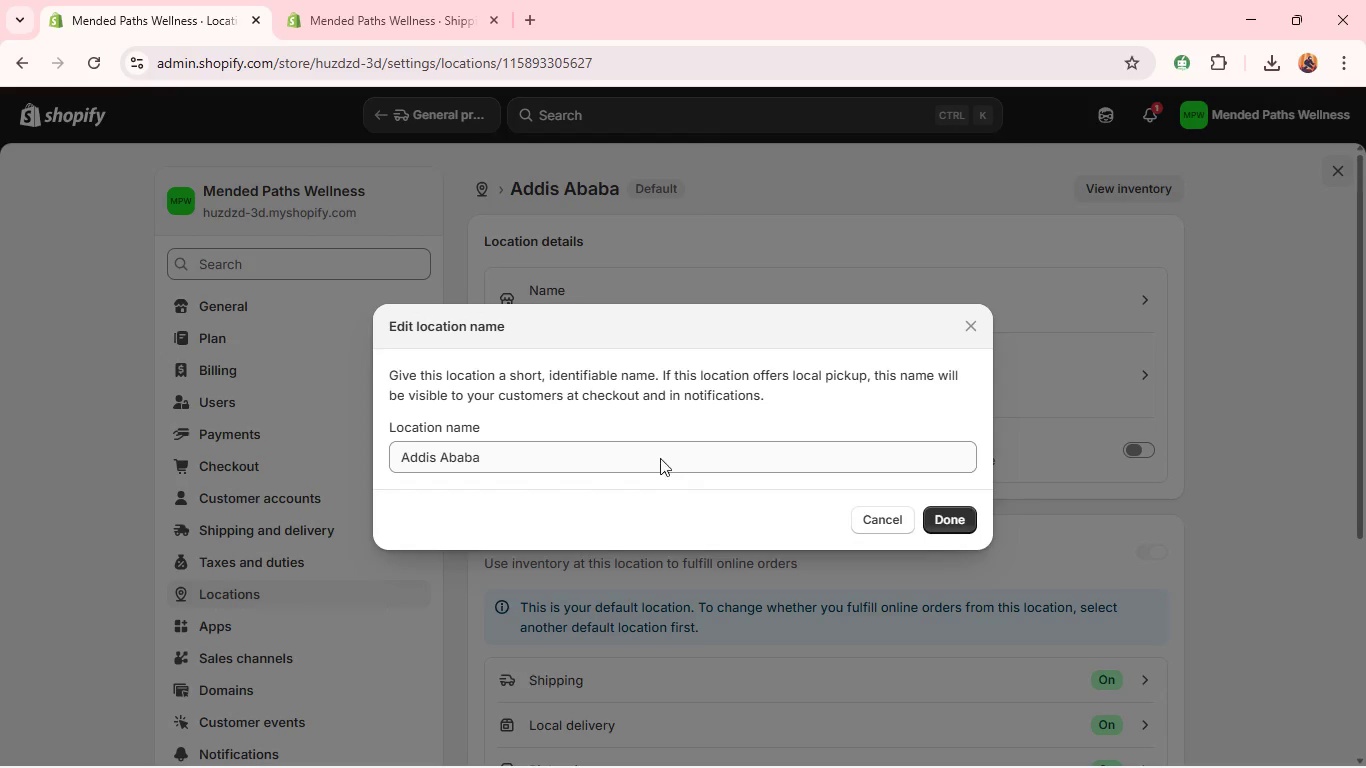 
double_click([658, 454])
 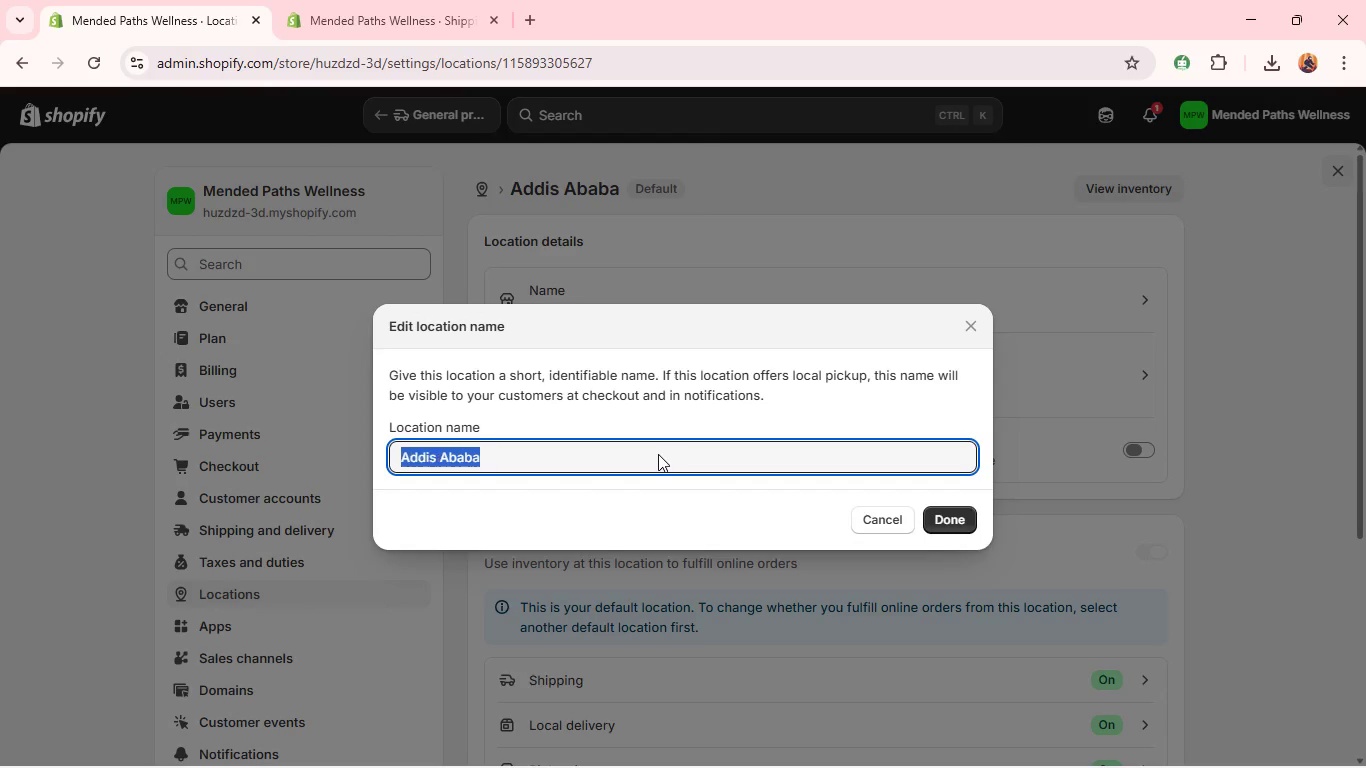 
triple_click([658, 454])
 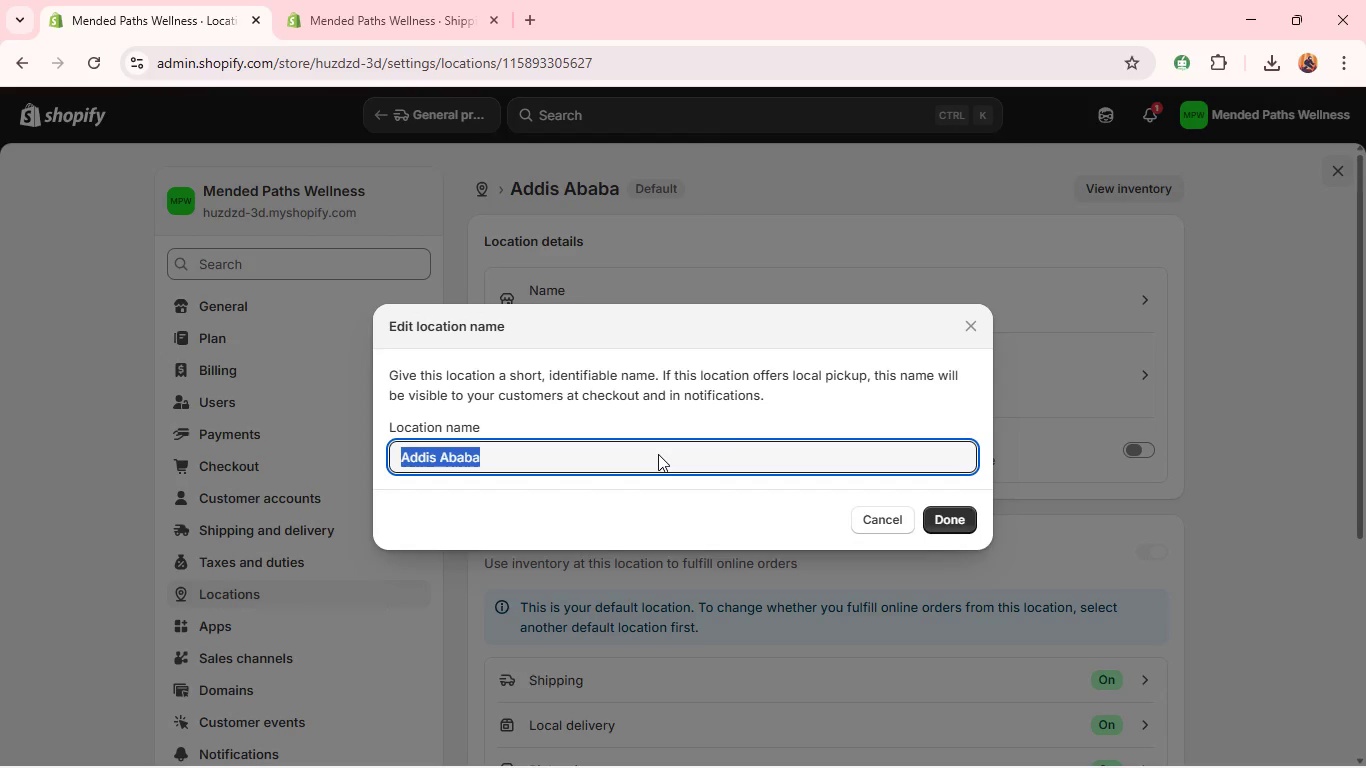 
type(United State)
 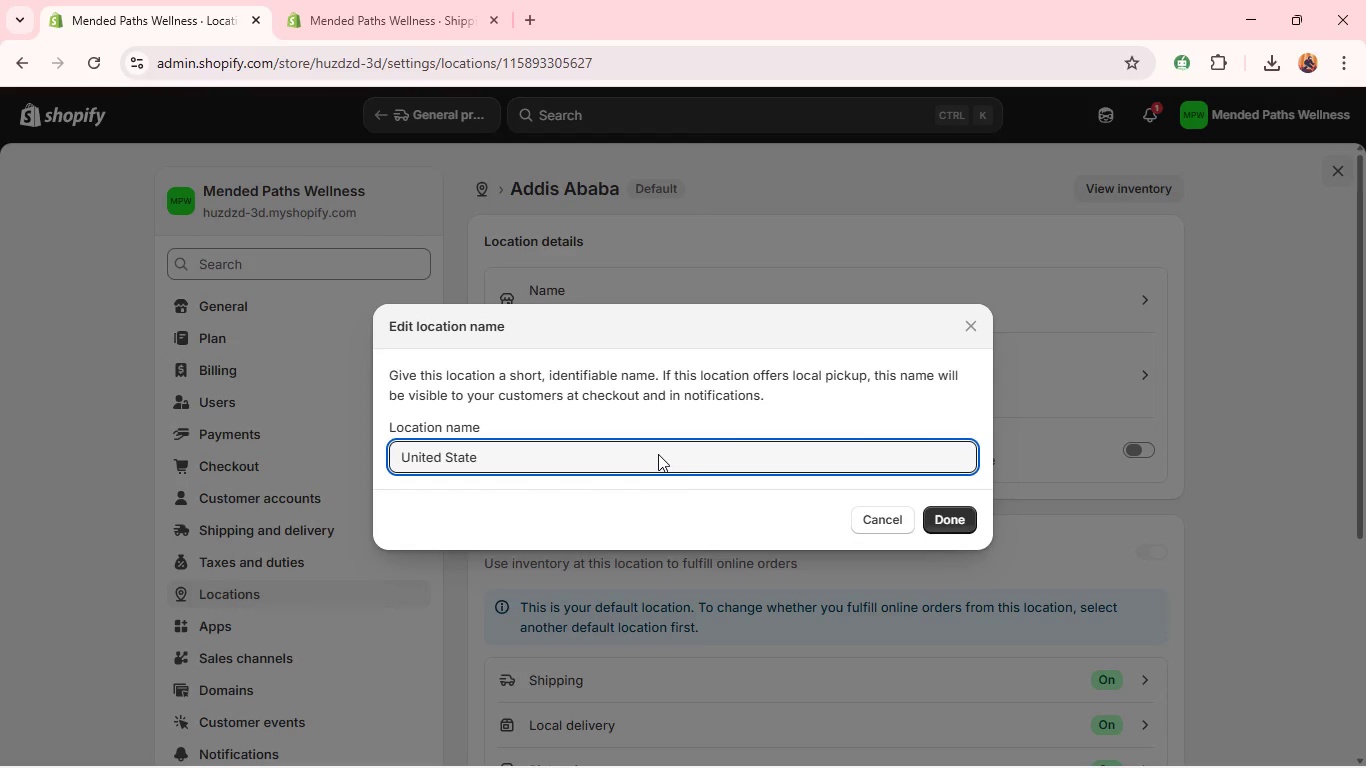 
left_click([952, 525])
 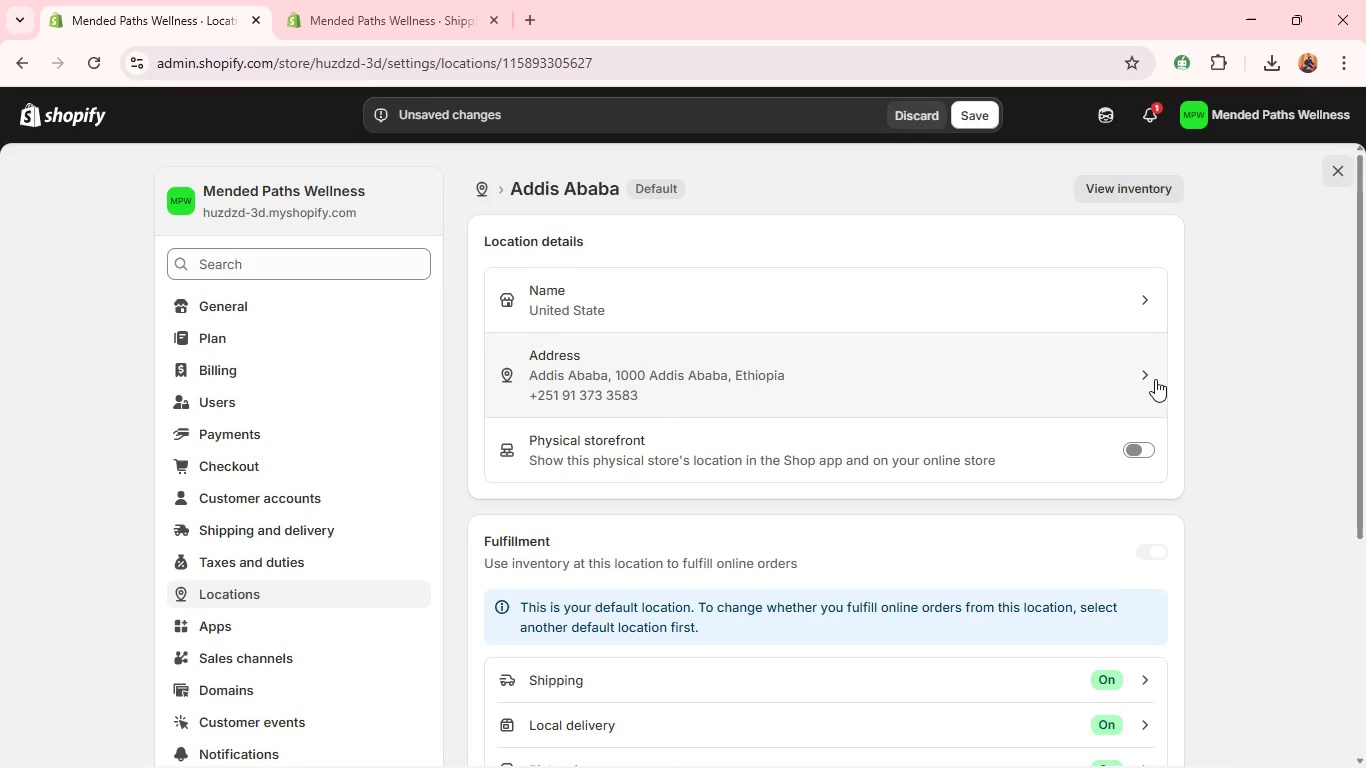 
left_click_drag(start_coordinate=[1167, 376], to_coordinate=[1137, 378])
 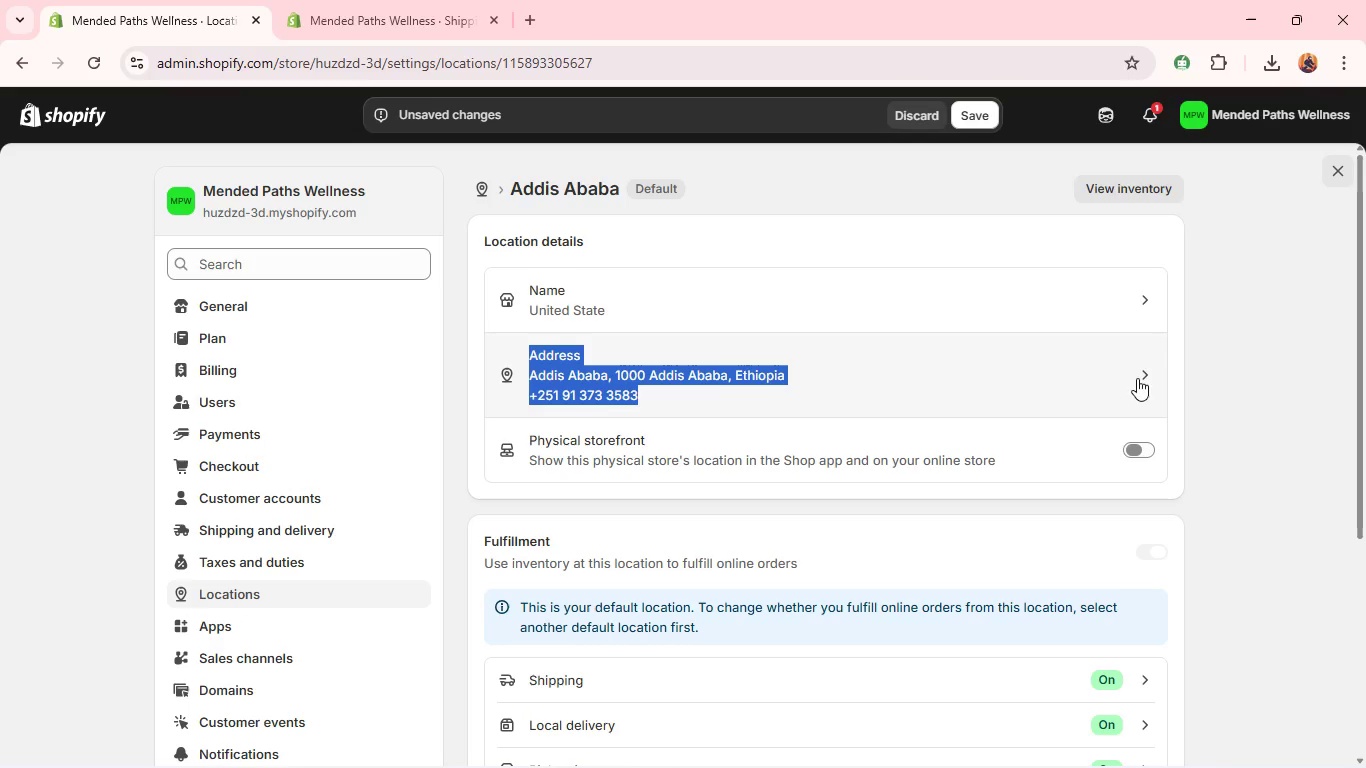 
left_click([1137, 378])
 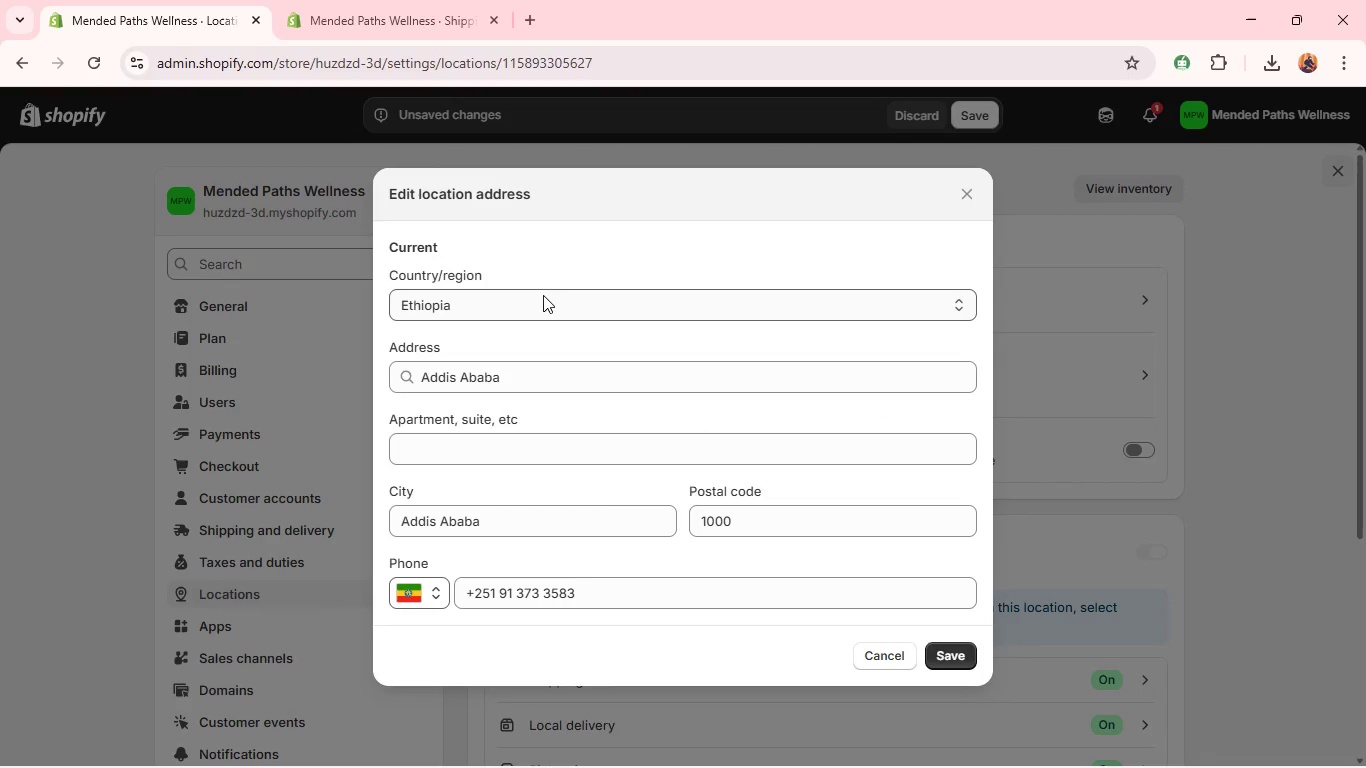 
double_click([540, 299])
 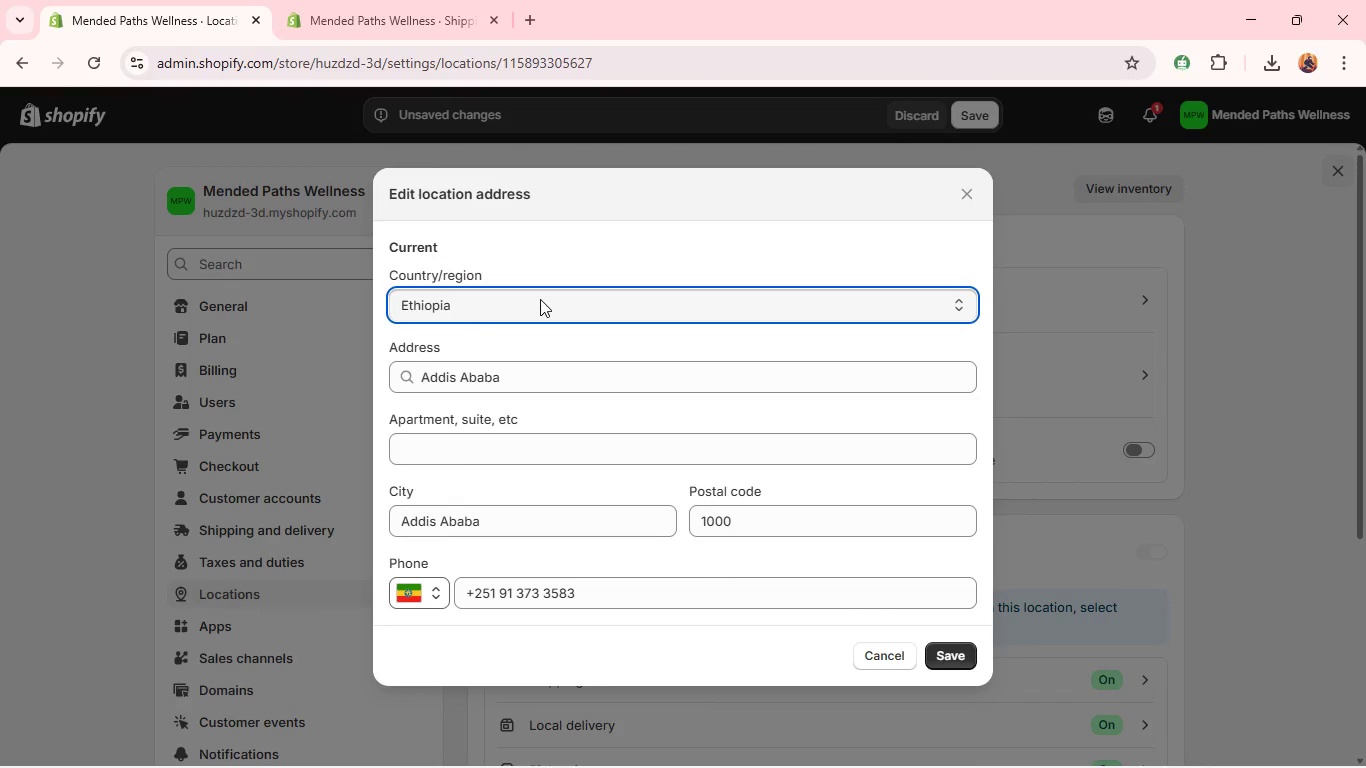 
triple_click([540, 299])
 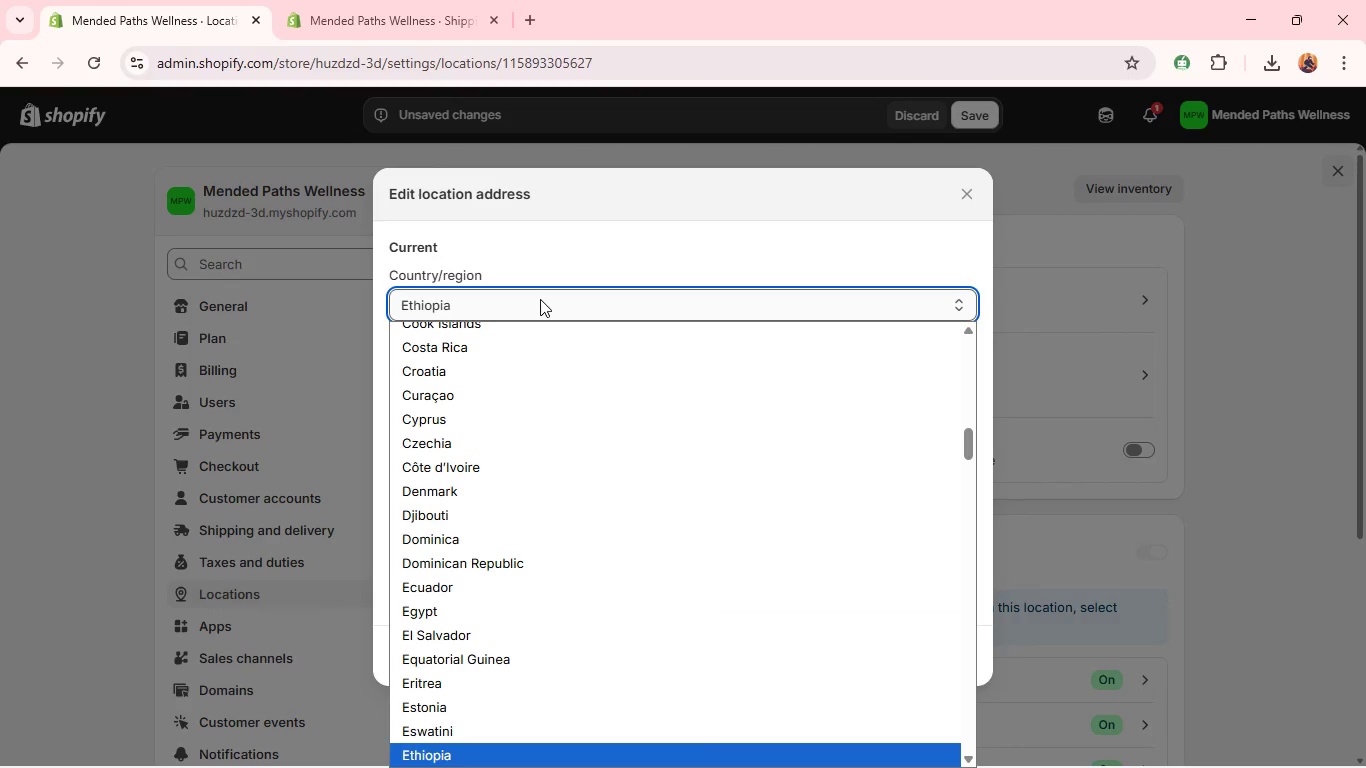 
hold_key(key=ShiftLeft, duration=0.45)
 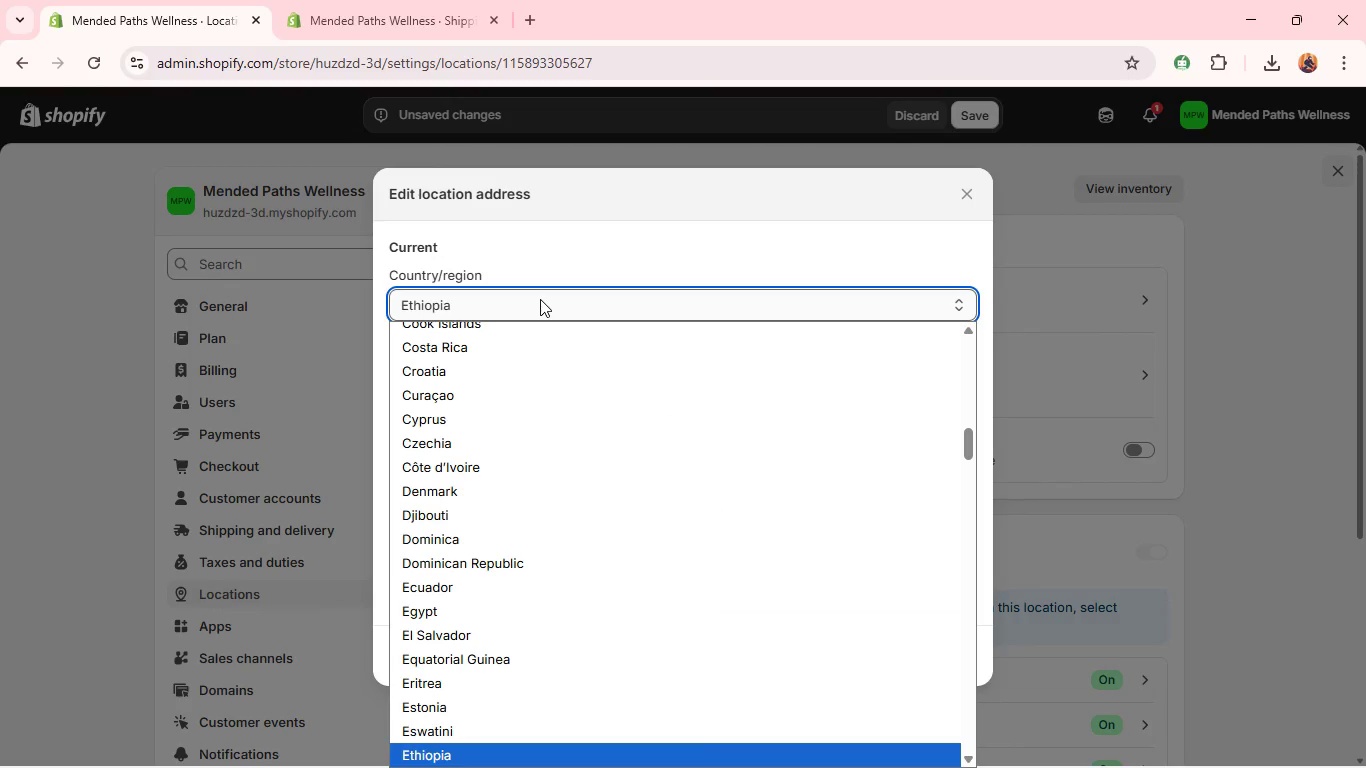 
key(Control+A)
 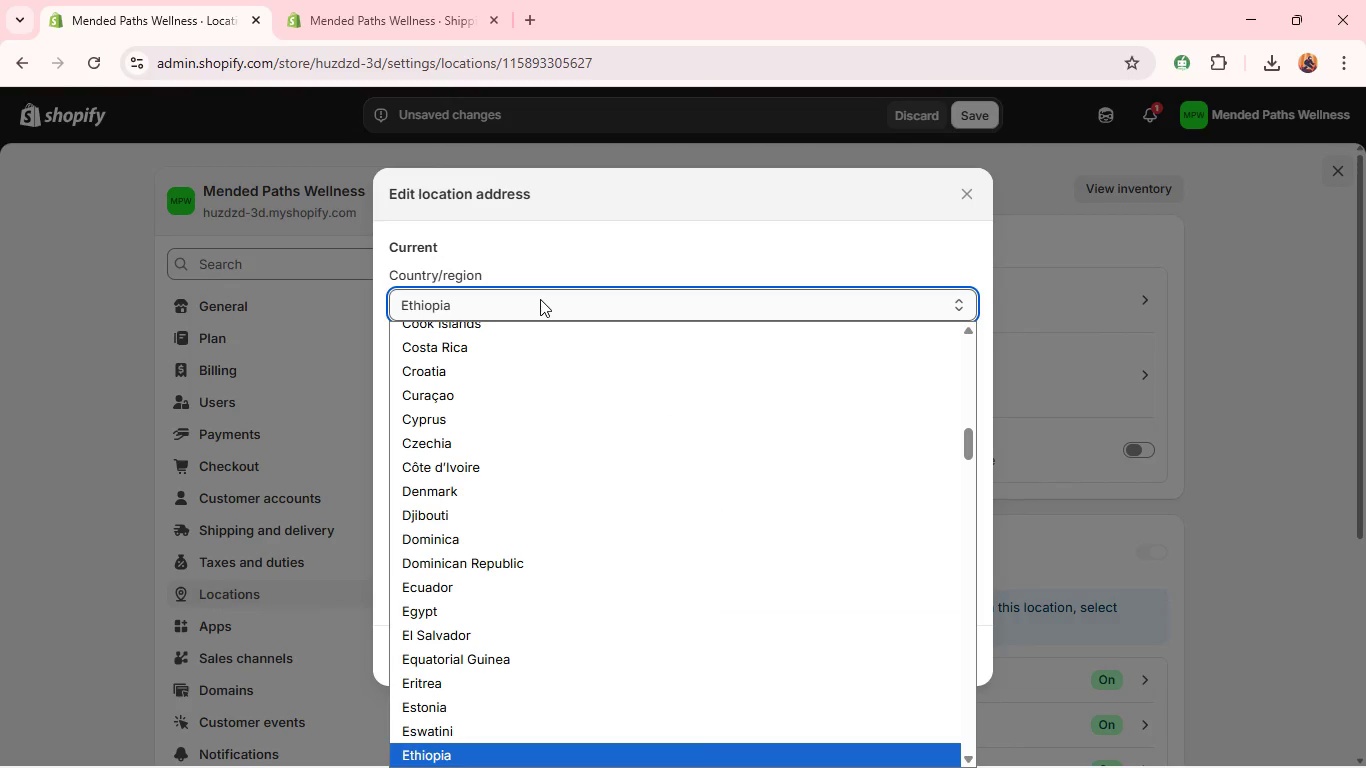 
key(Shift+U)
 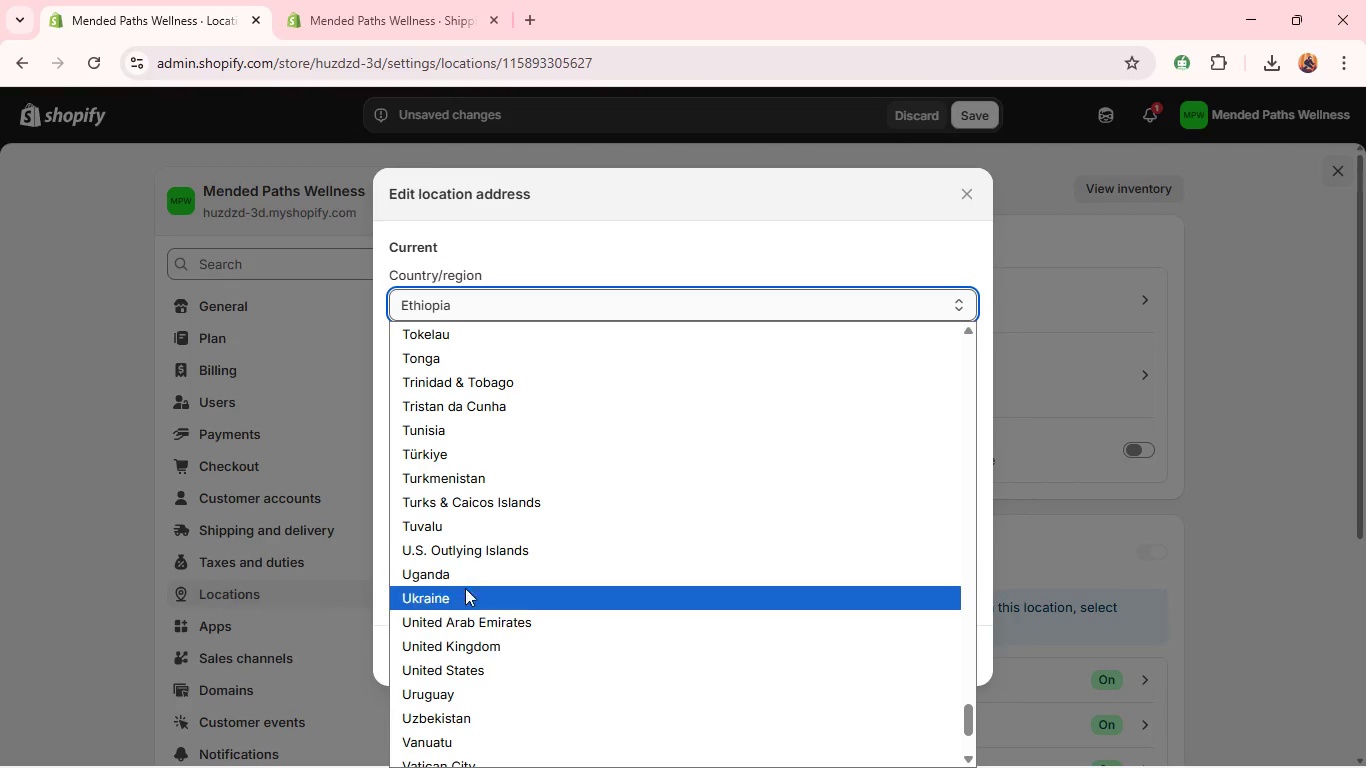 
left_click([444, 661])
 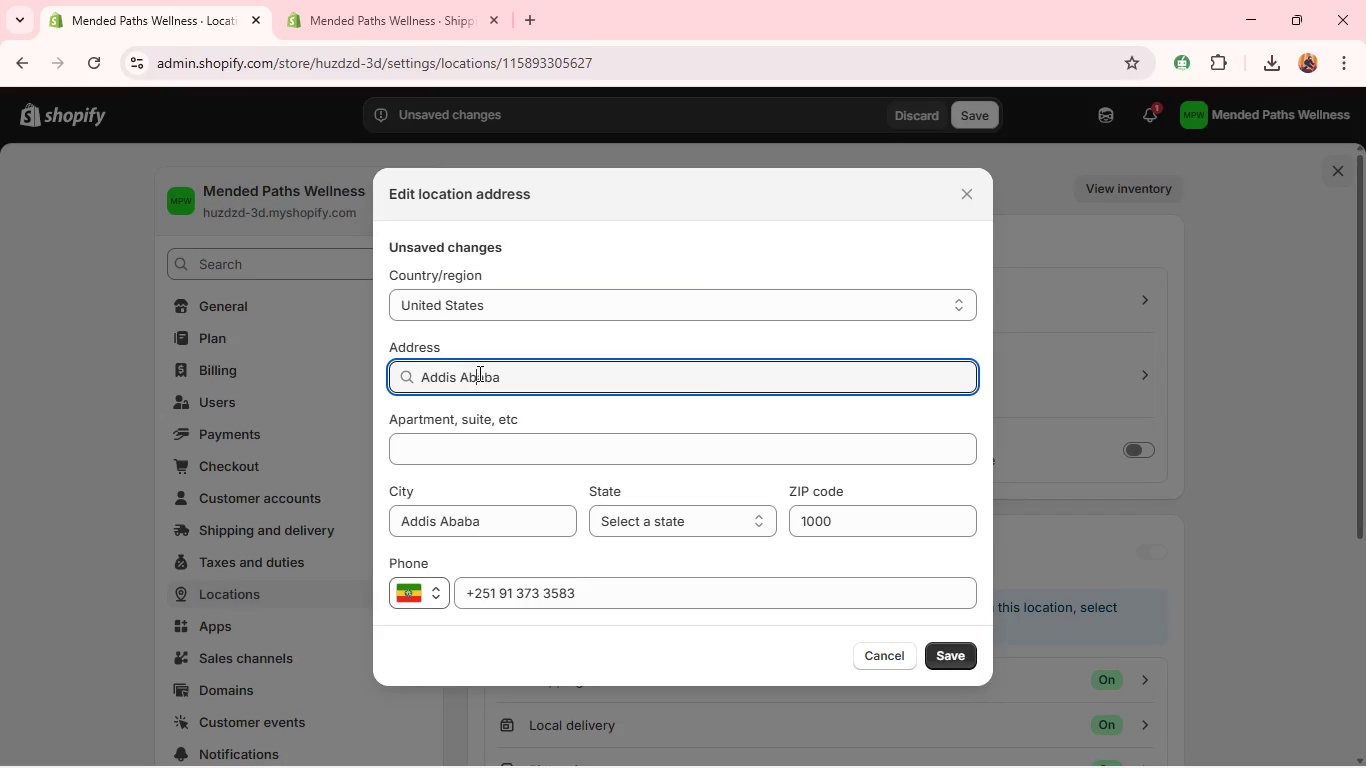 
double_click([478, 373])
 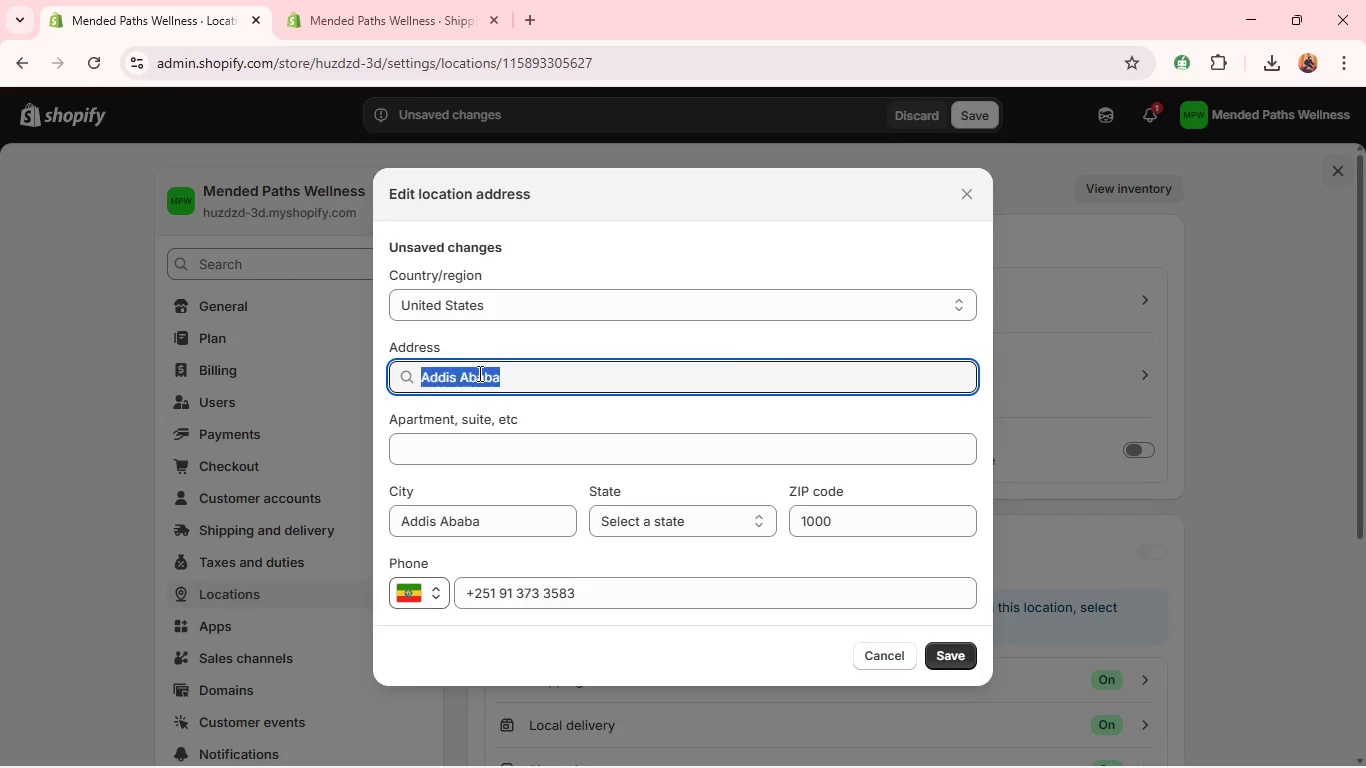 
triple_click([478, 373])
 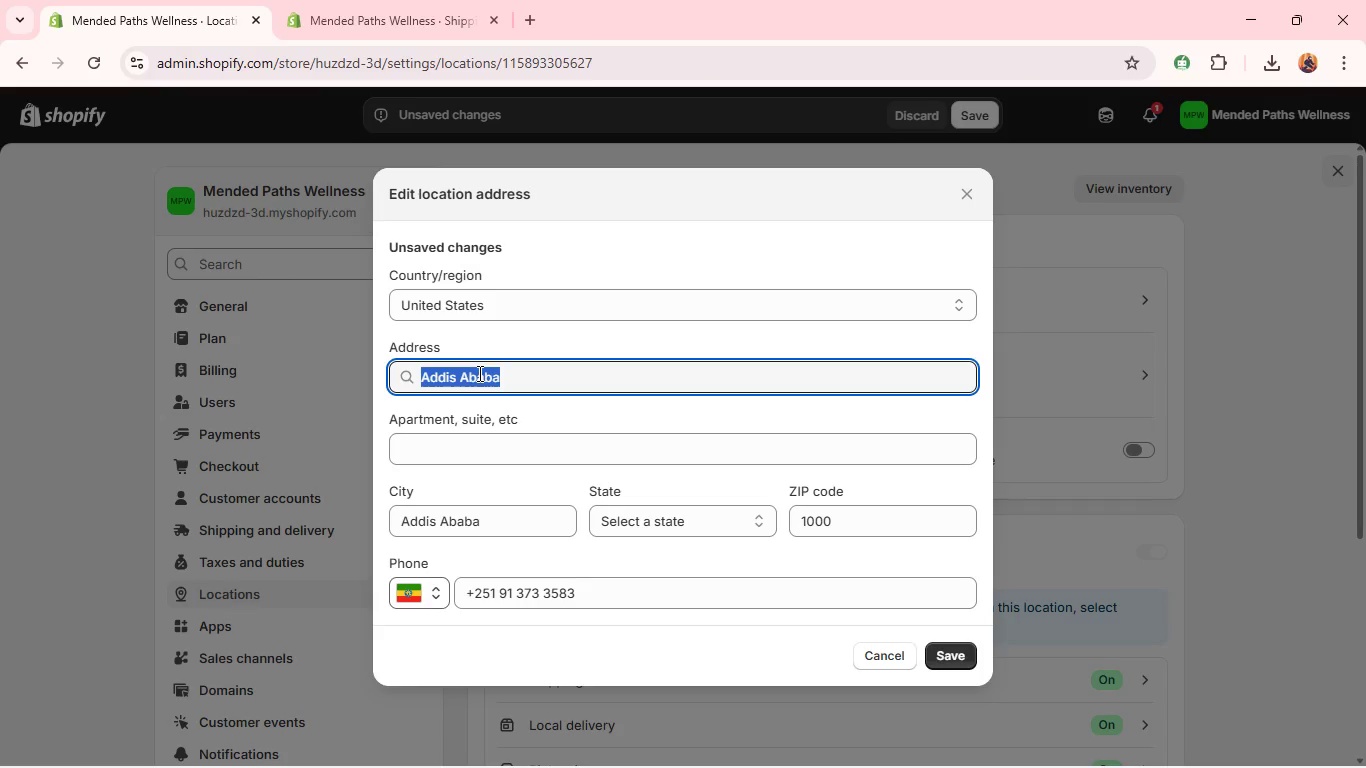 
triple_click([478, 373])
 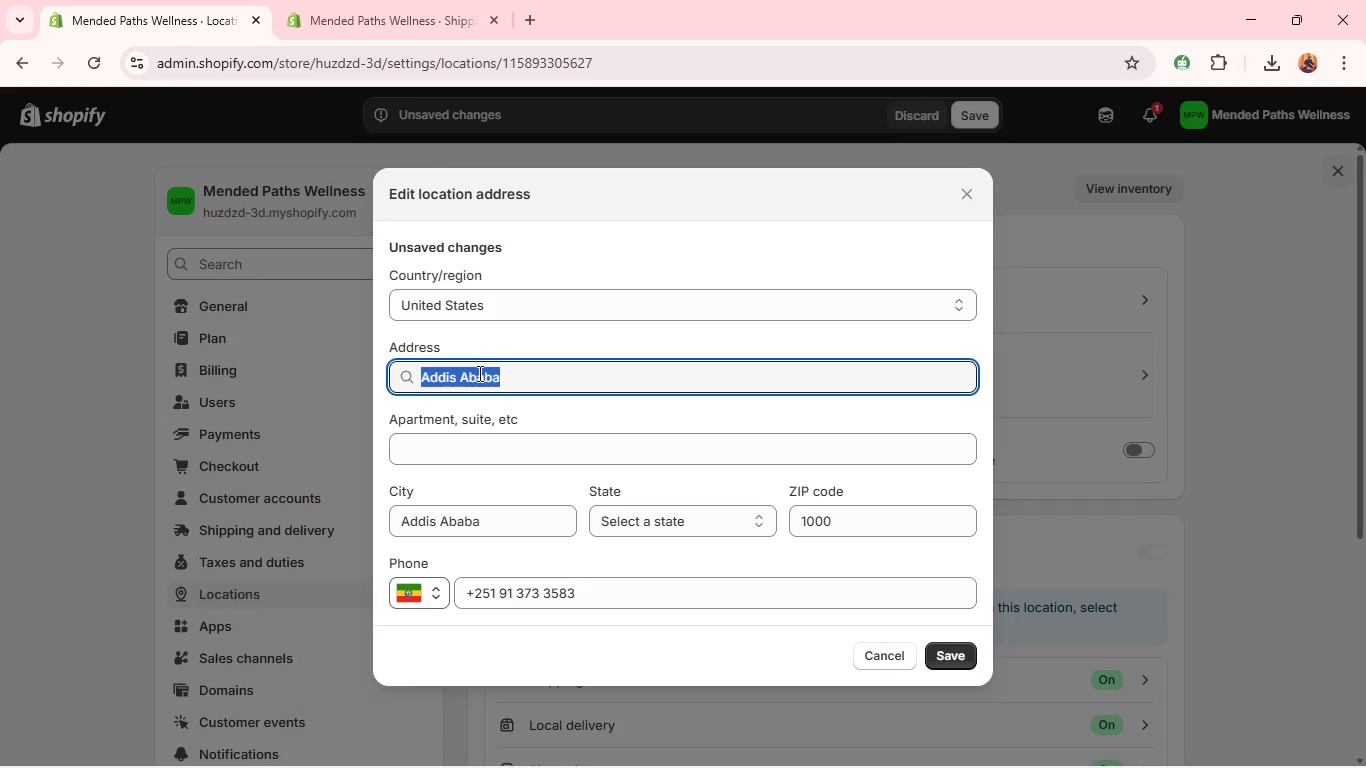 
triple_click([478, 373])
 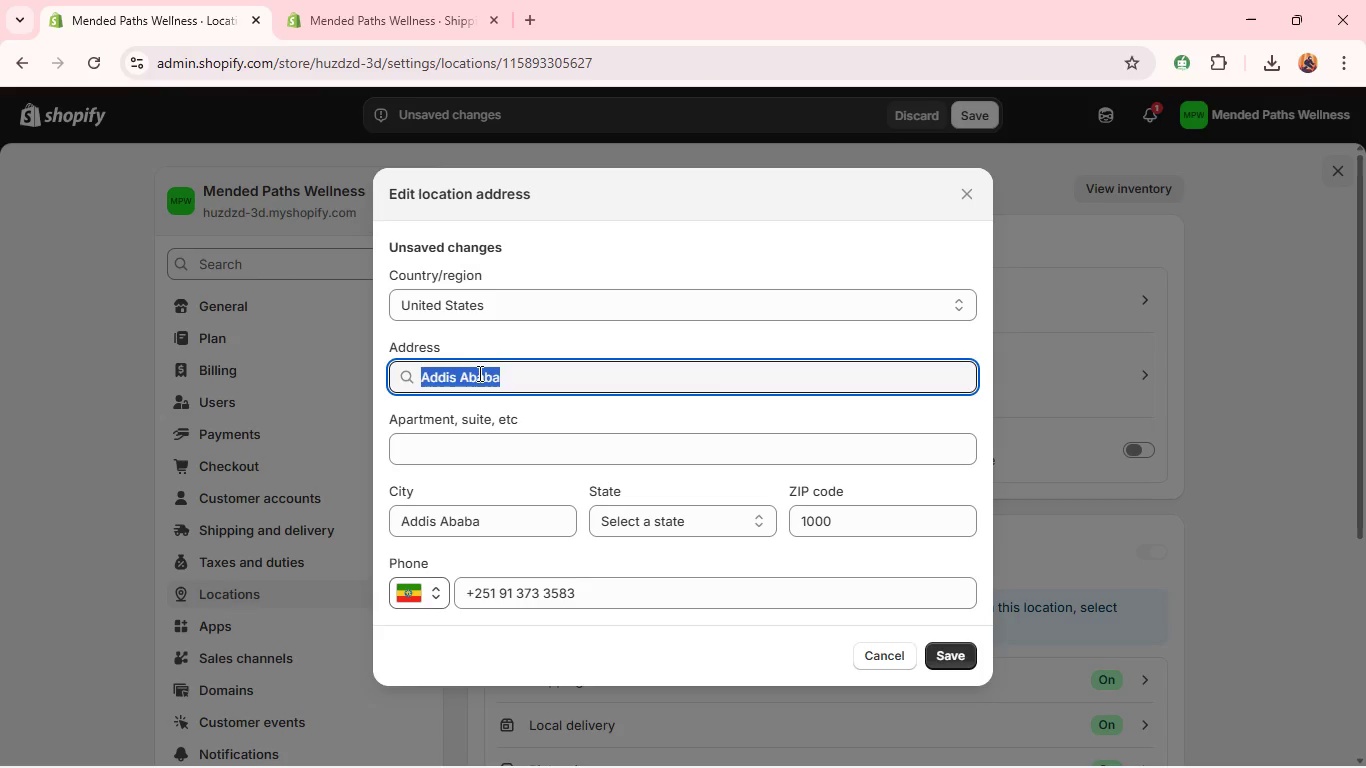 
type(Brook)
 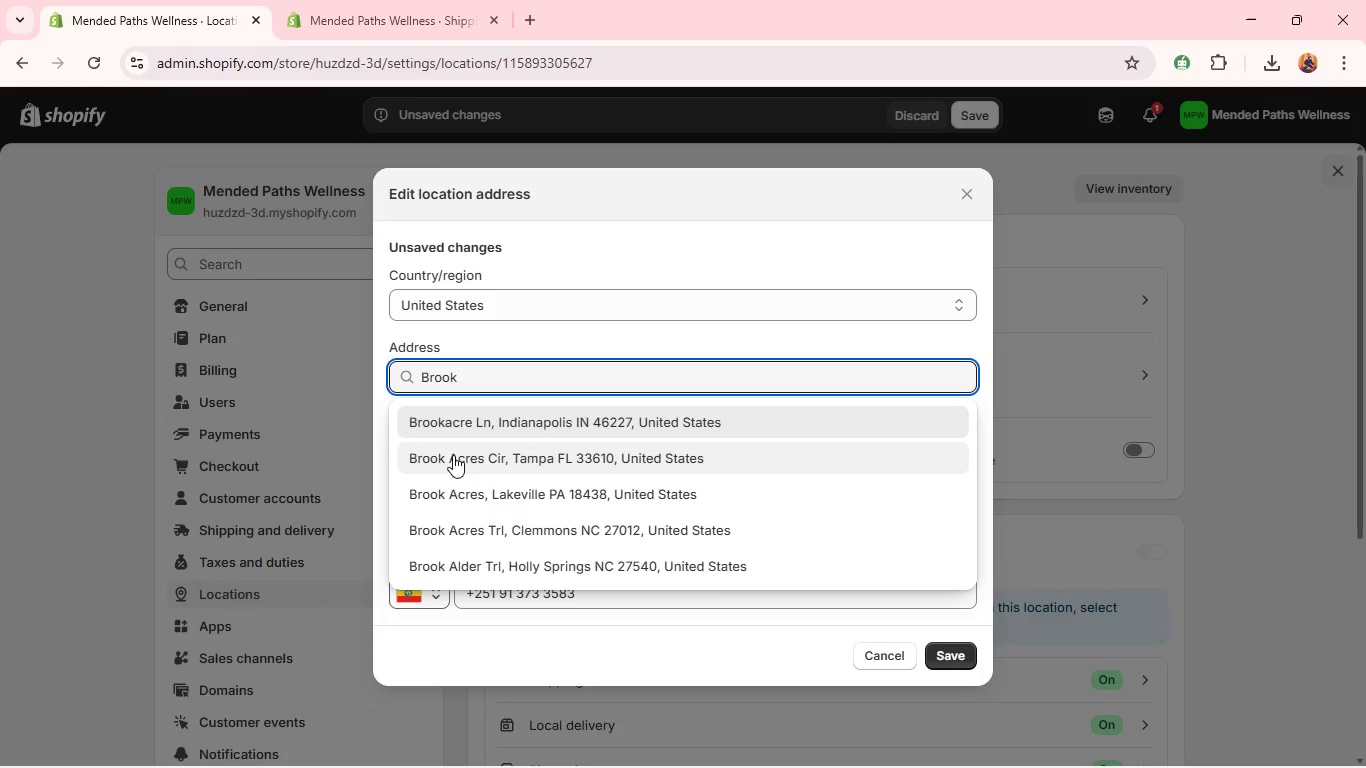 
hold_key(key=Backspace, duration=0.81)
 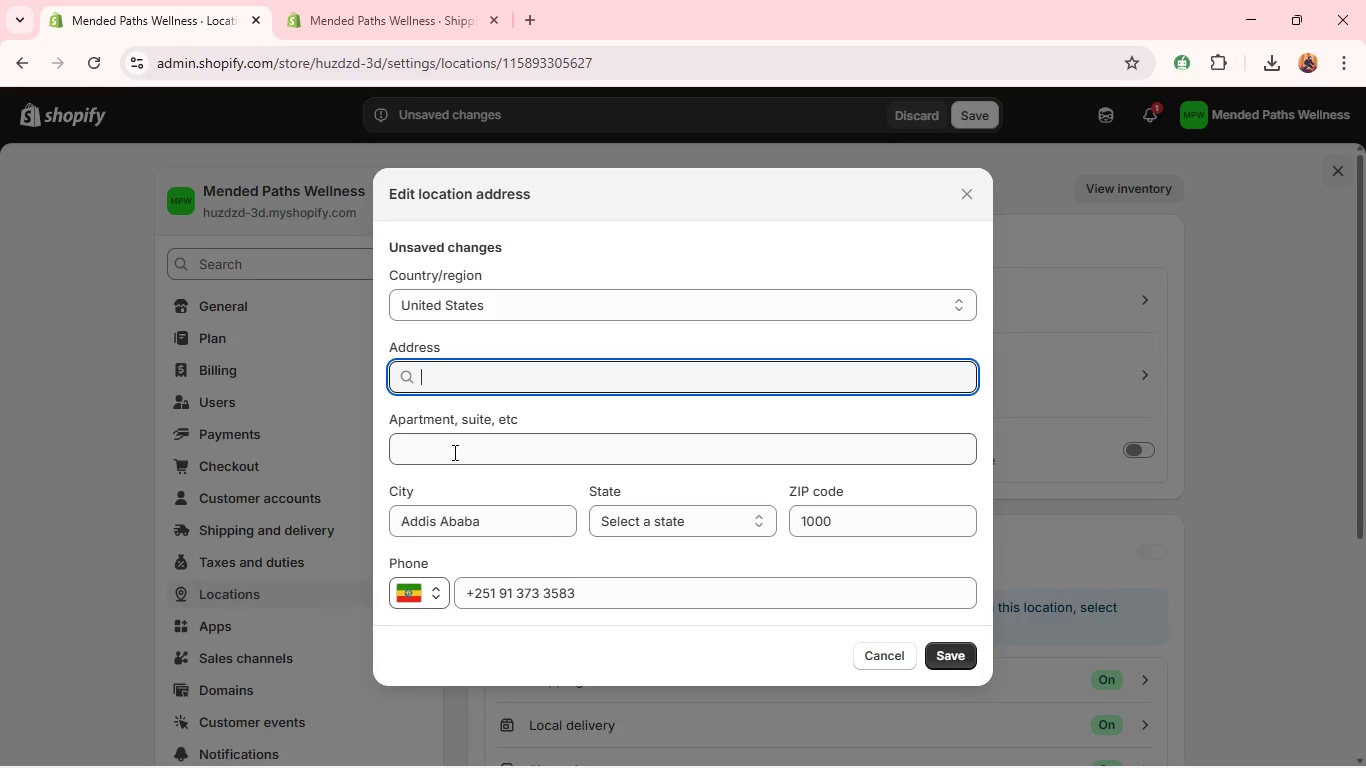 
type(Moun)
 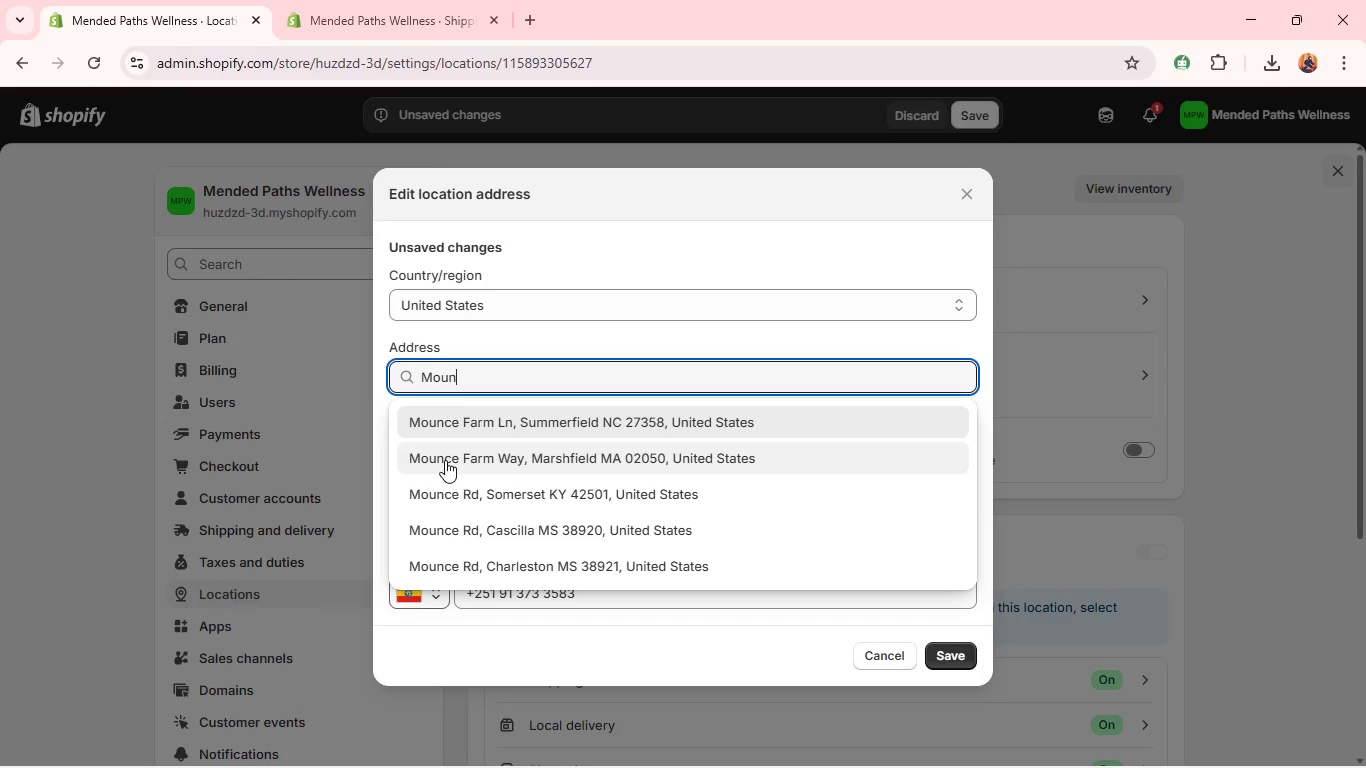 
left_click([442, 477])
 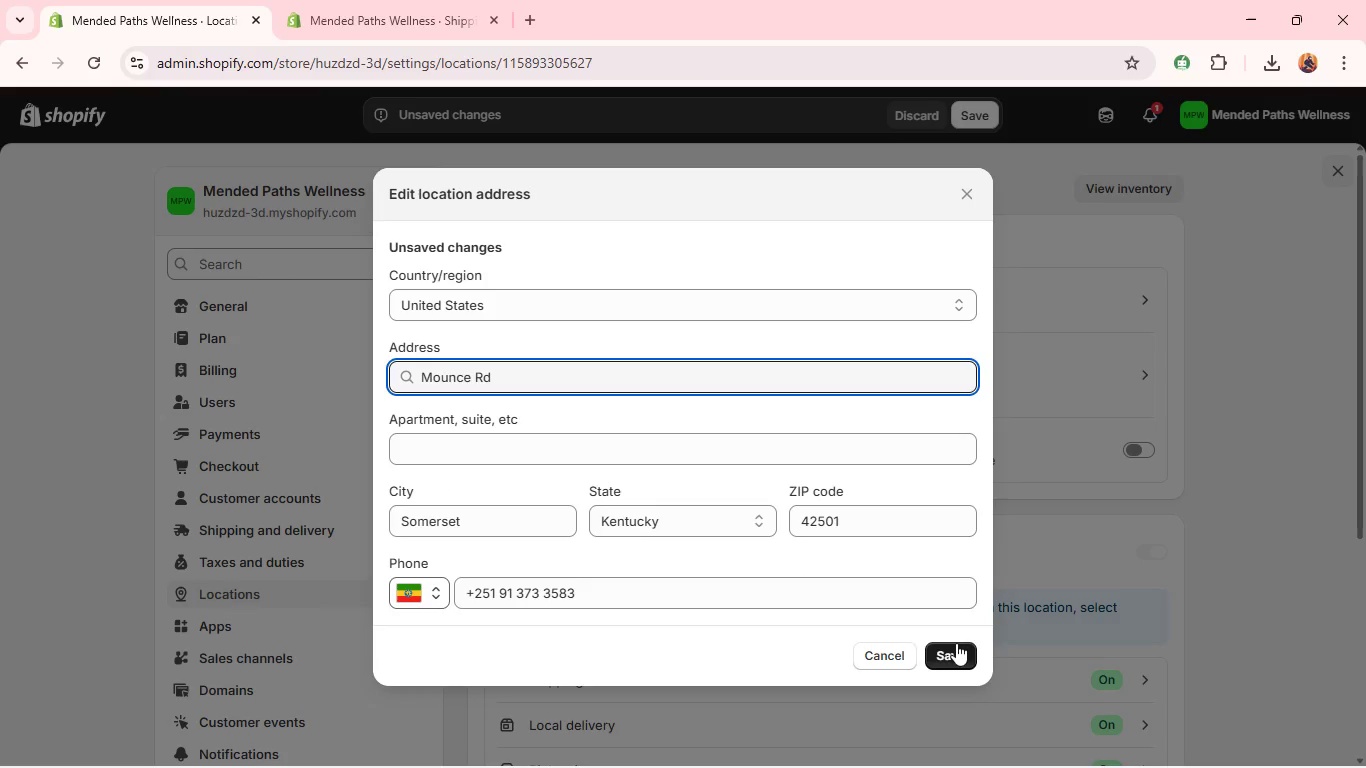 
left_click([955, 647])
 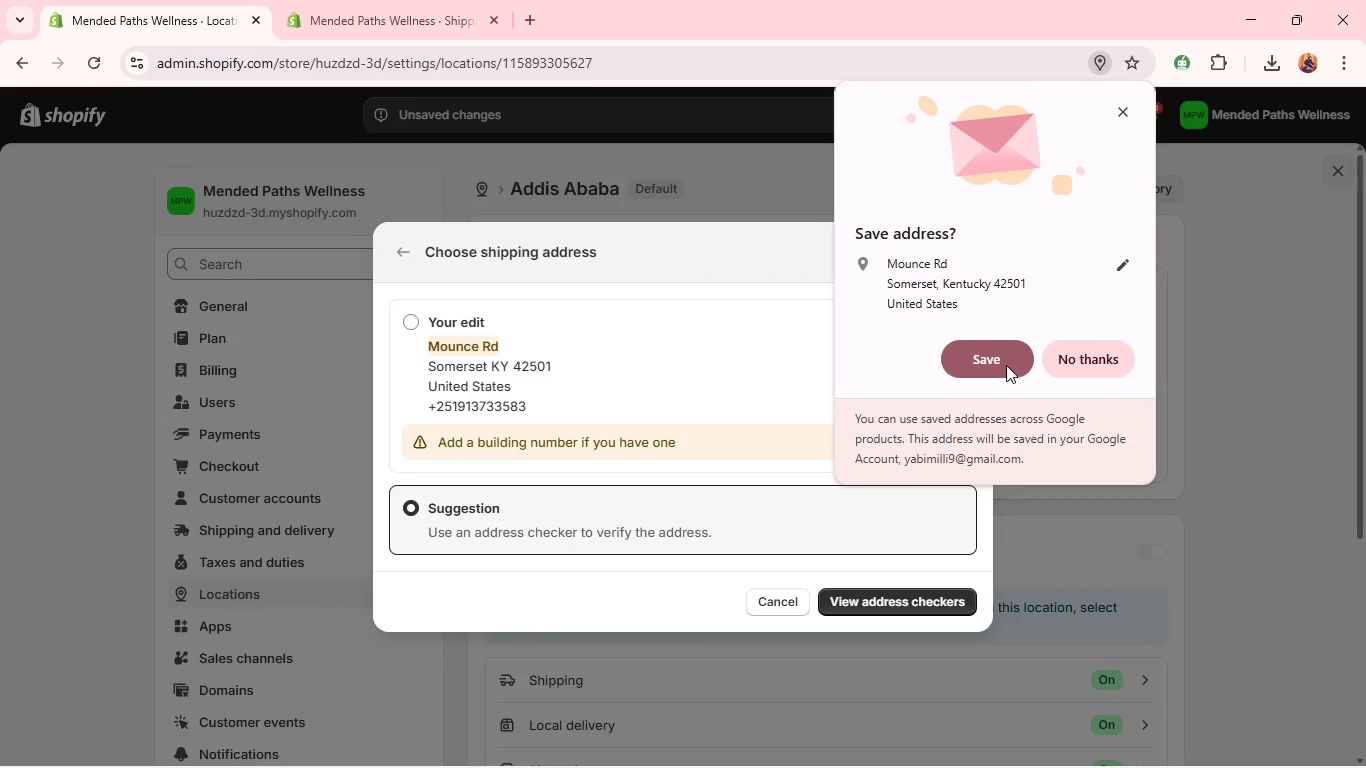 
left_click([999, 357])
 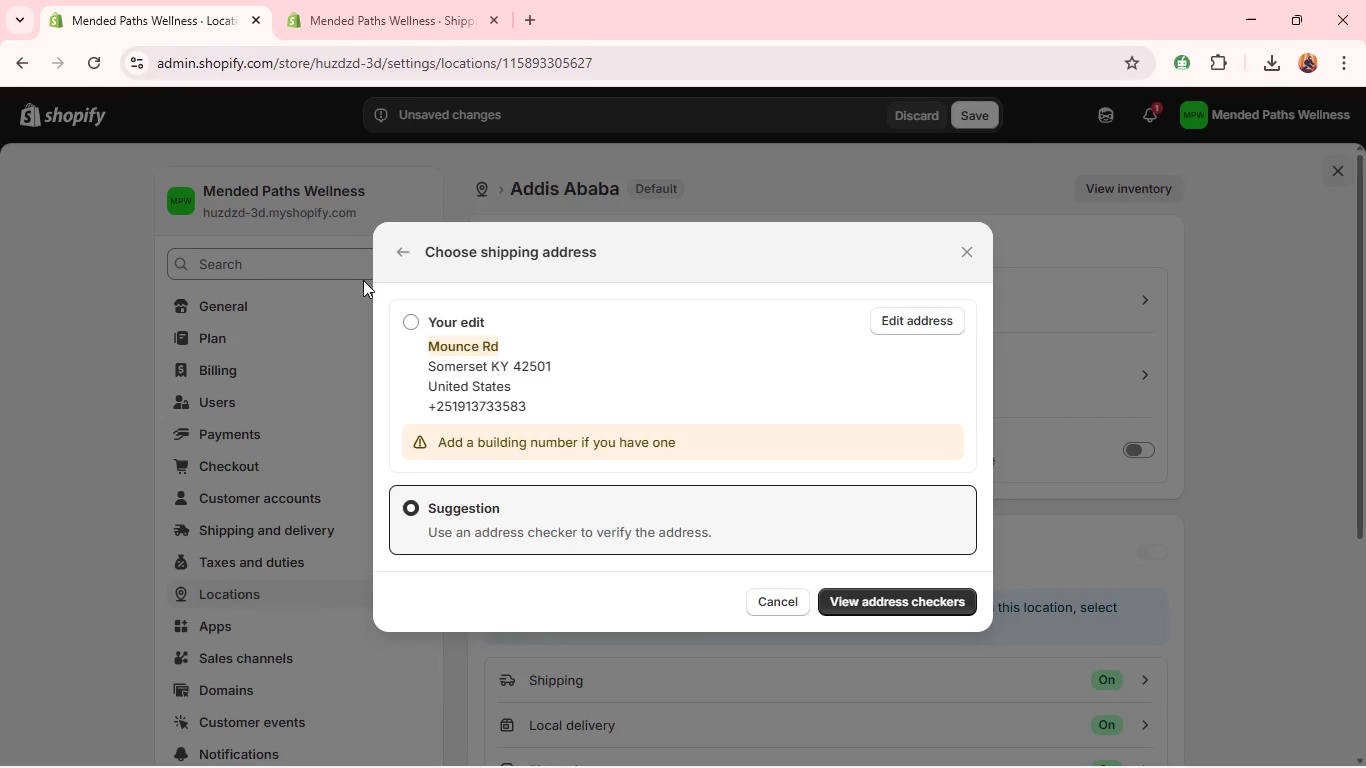 
wait(5.72)
 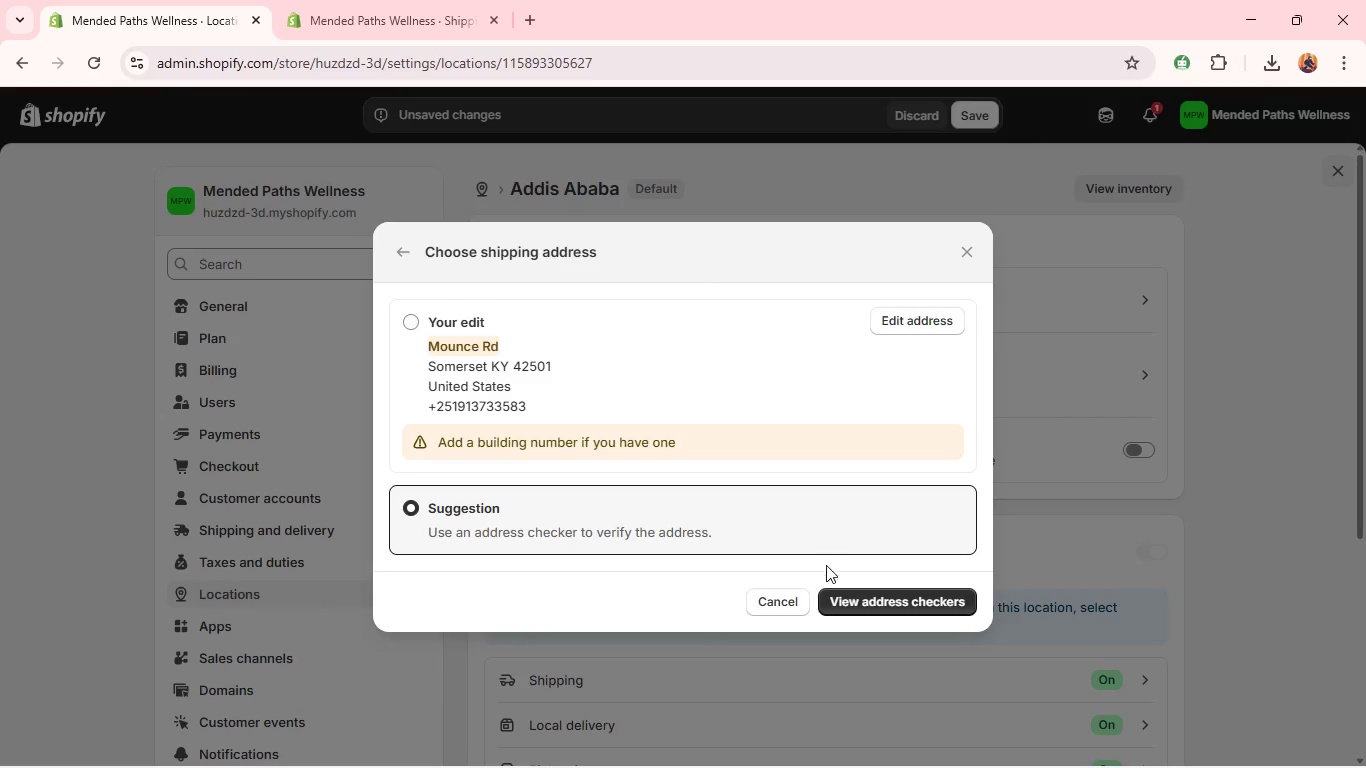 
left_click([415, 324])
 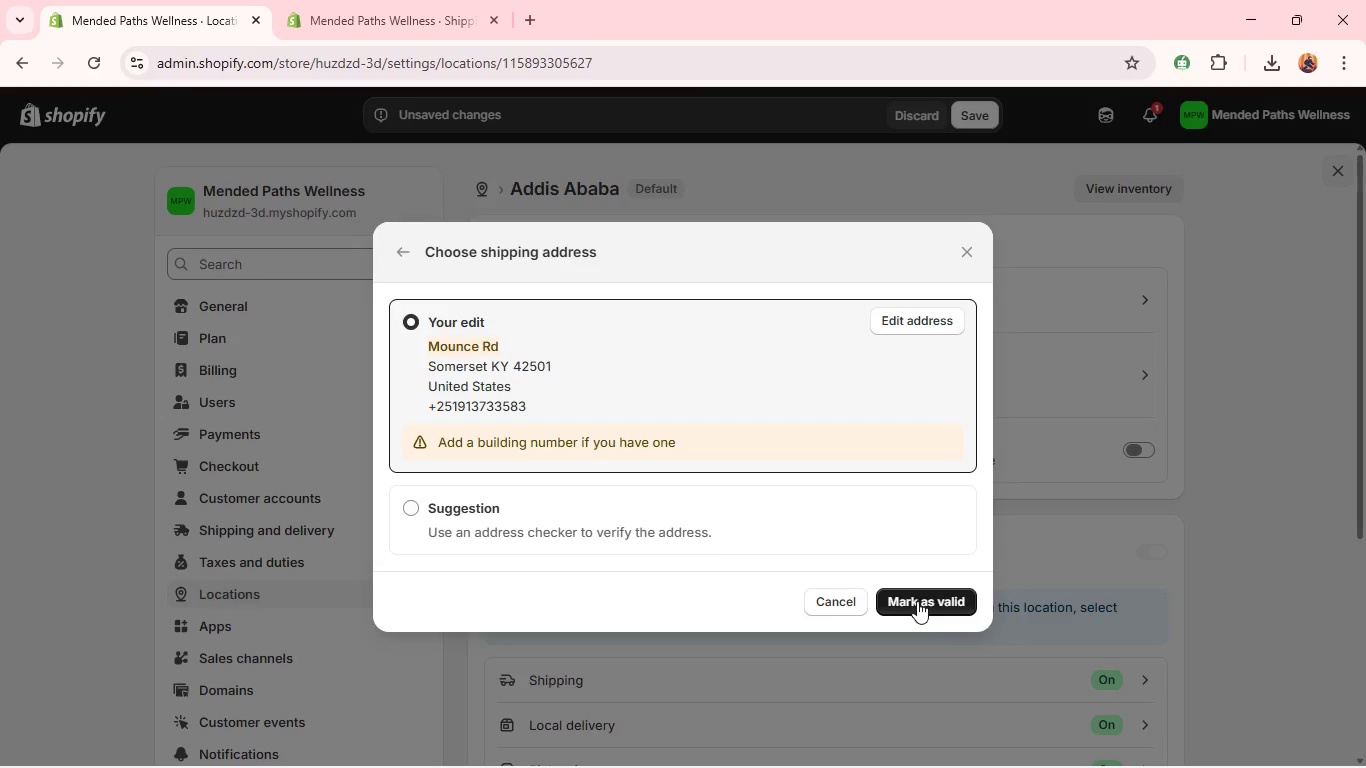 
left_click([917, 601])
 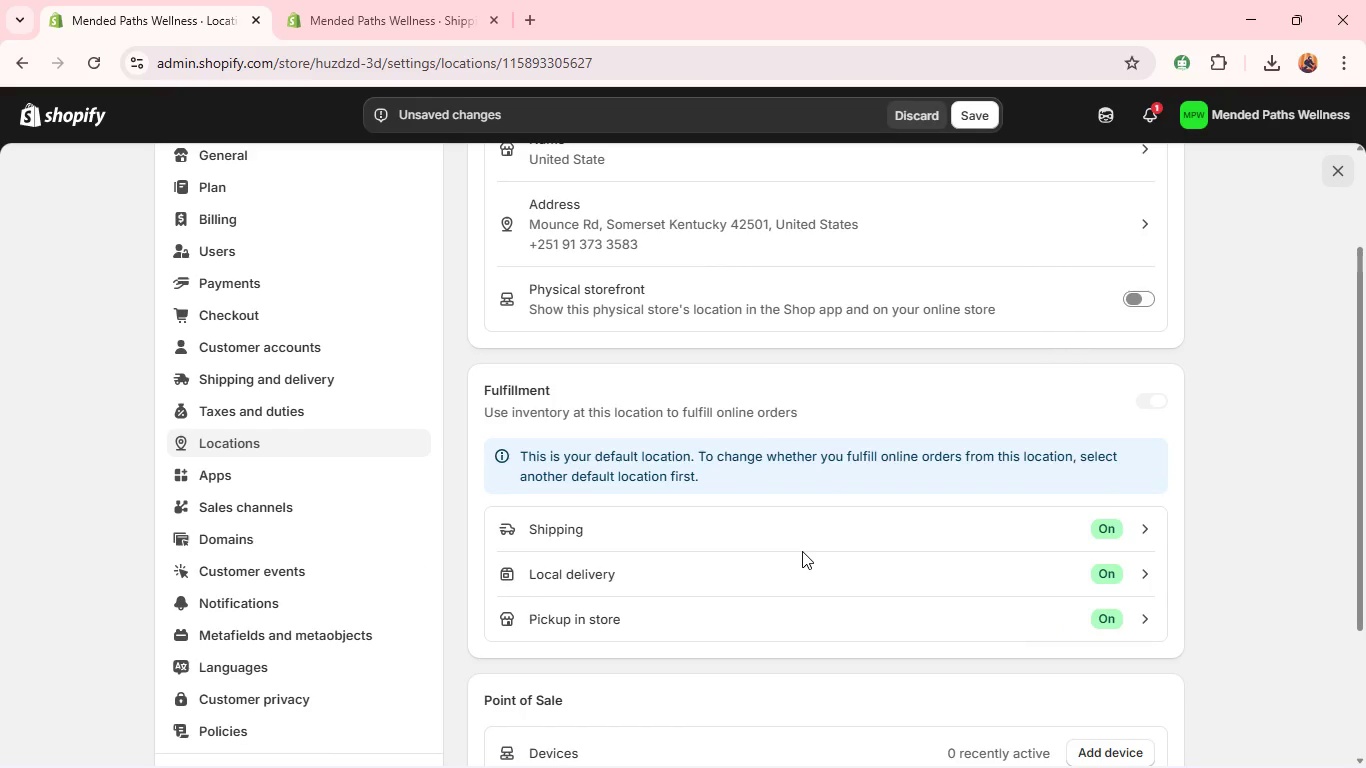 
wait(9.64)
 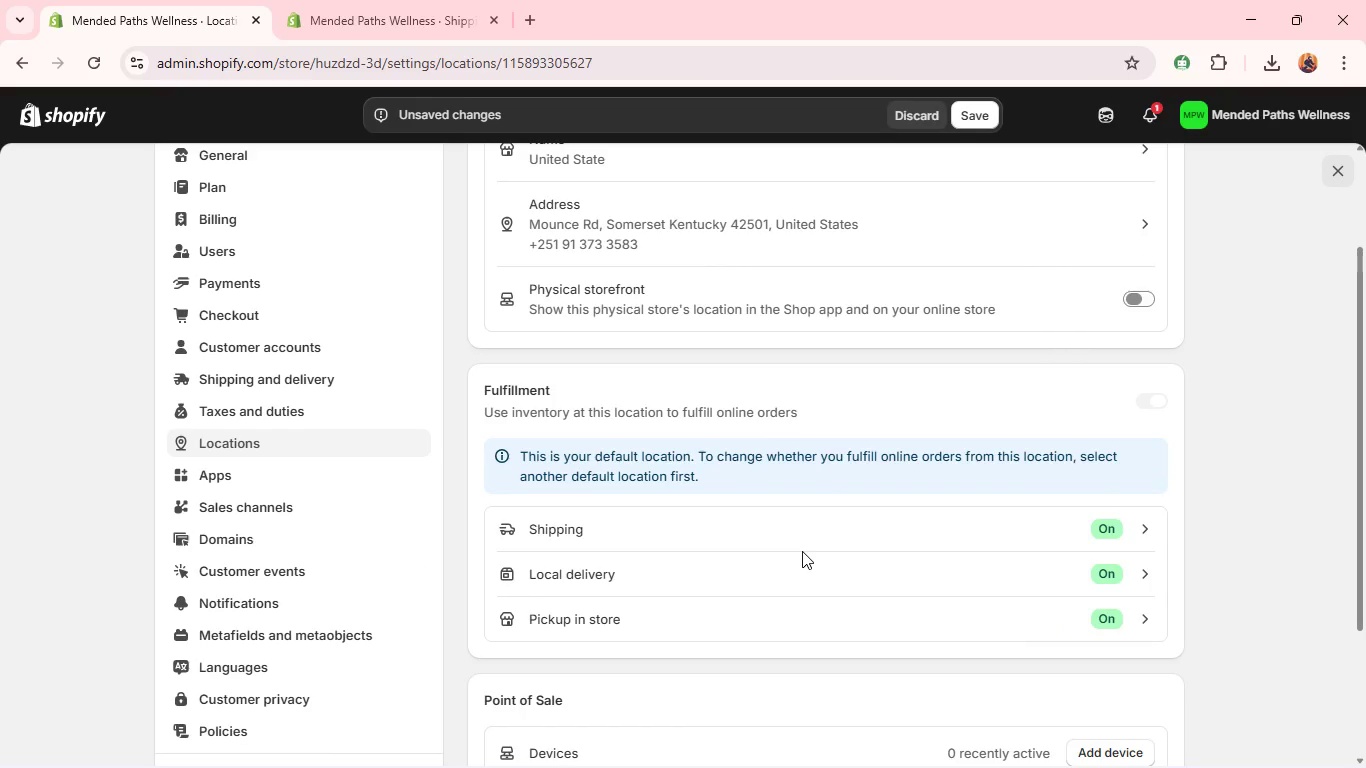 
left_click([990, 118])
 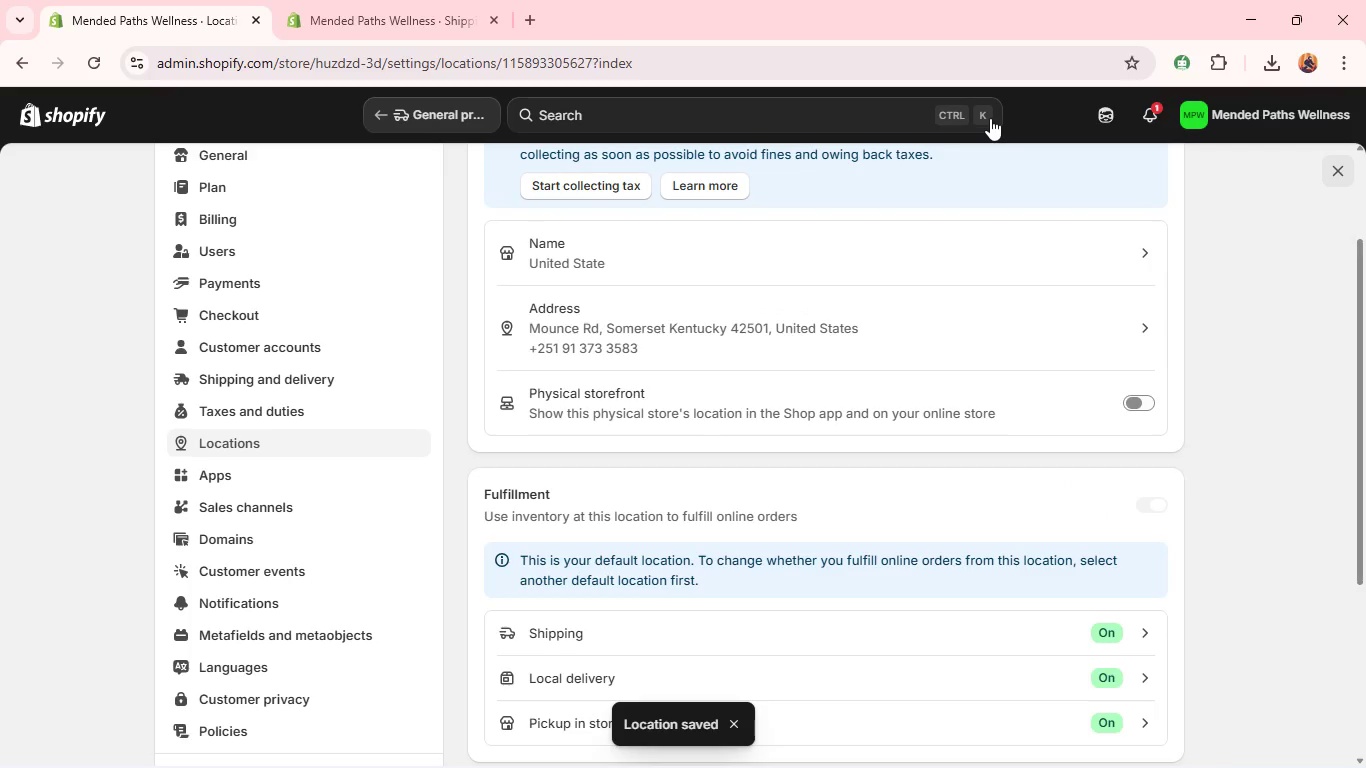 
wait(8.22)
 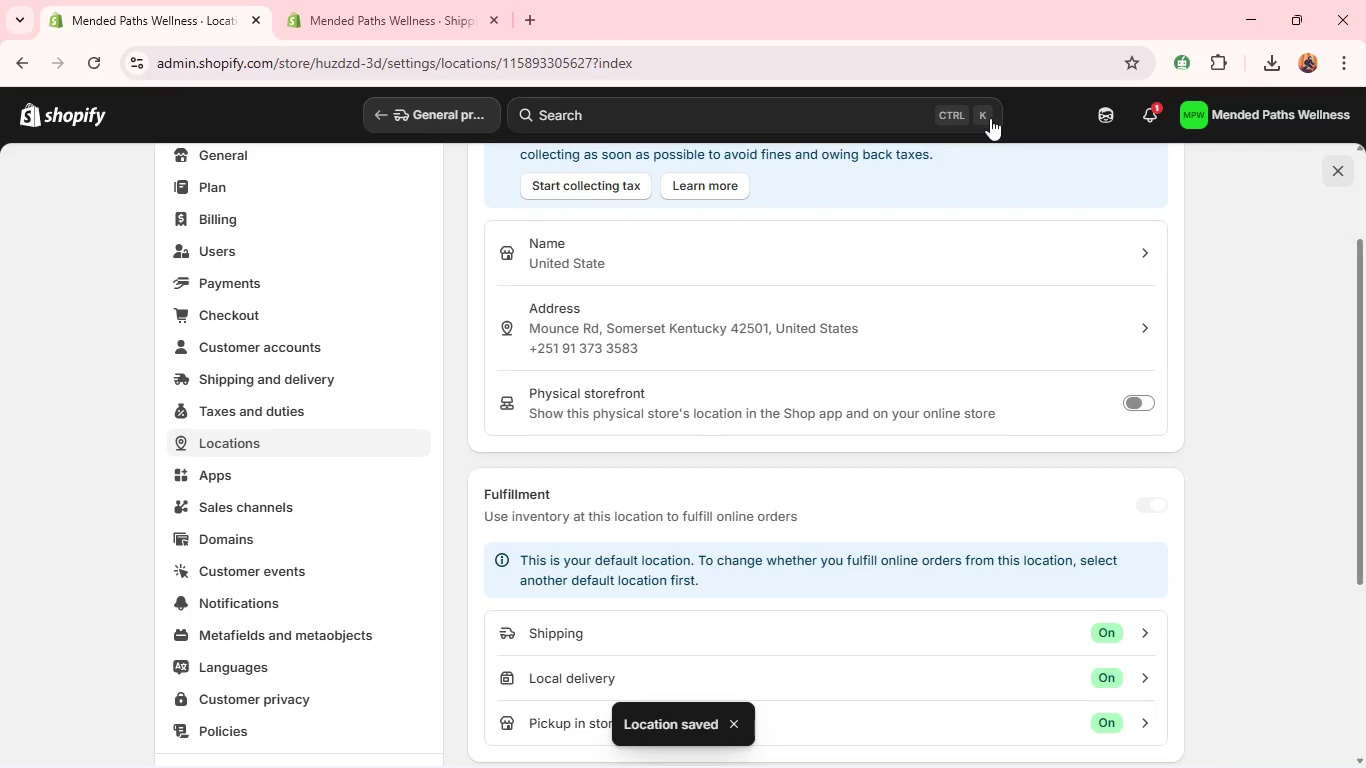 
left_click([284, 449])
 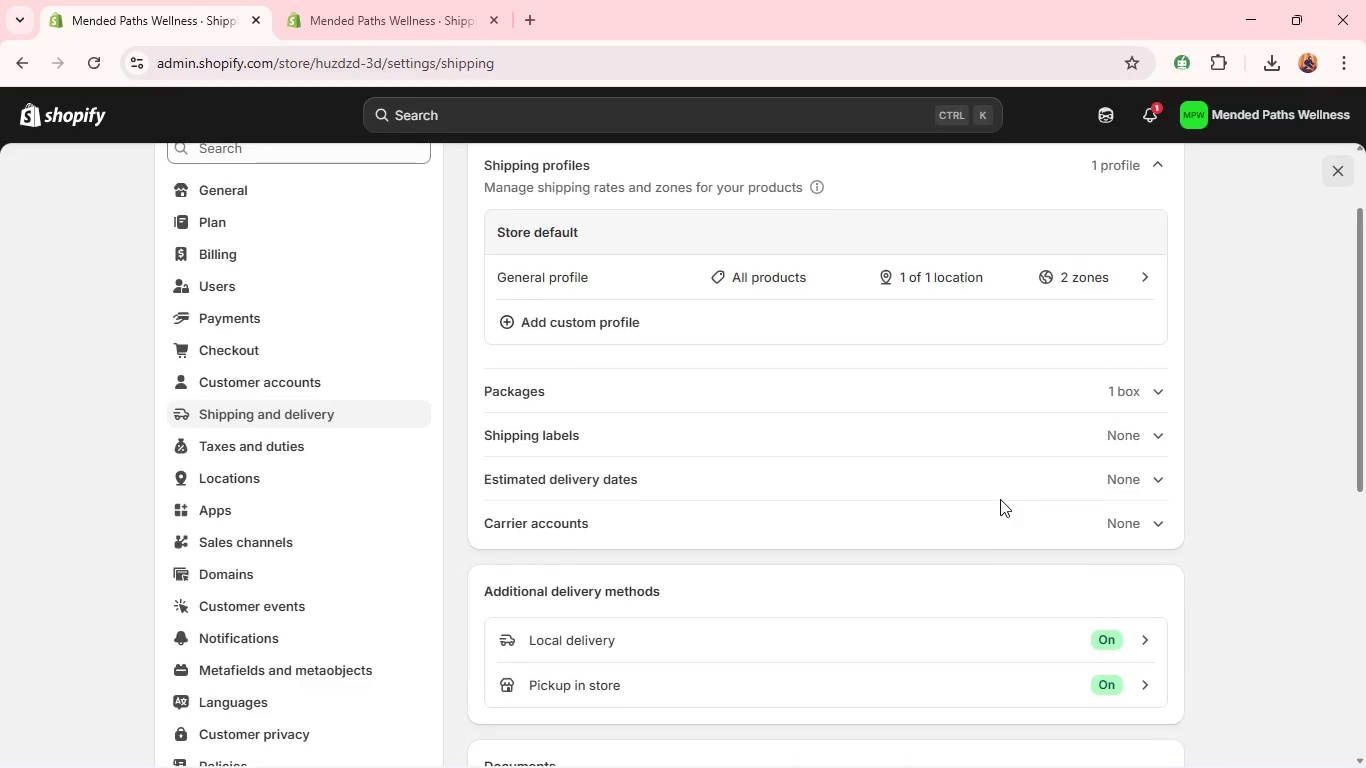 
left_click([992, 386])
 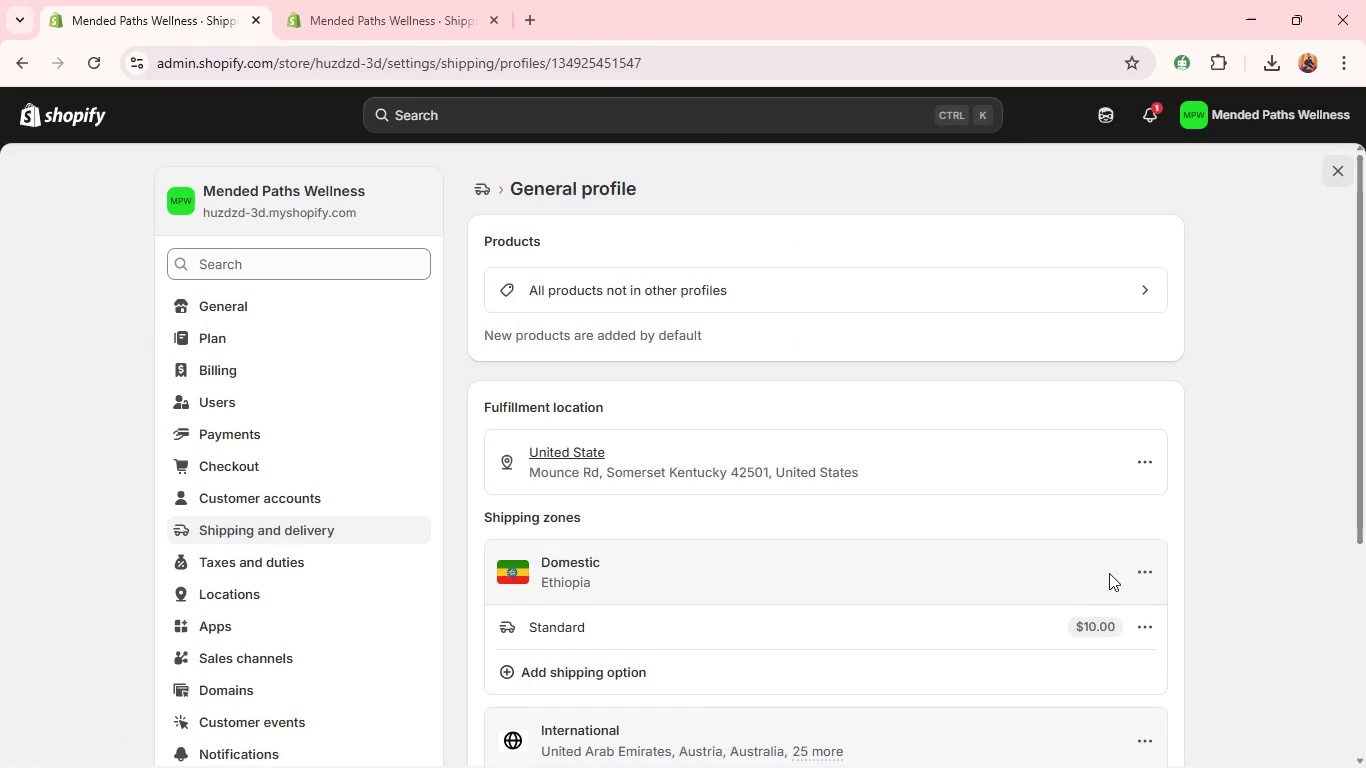 
left_click([1143, 575])
 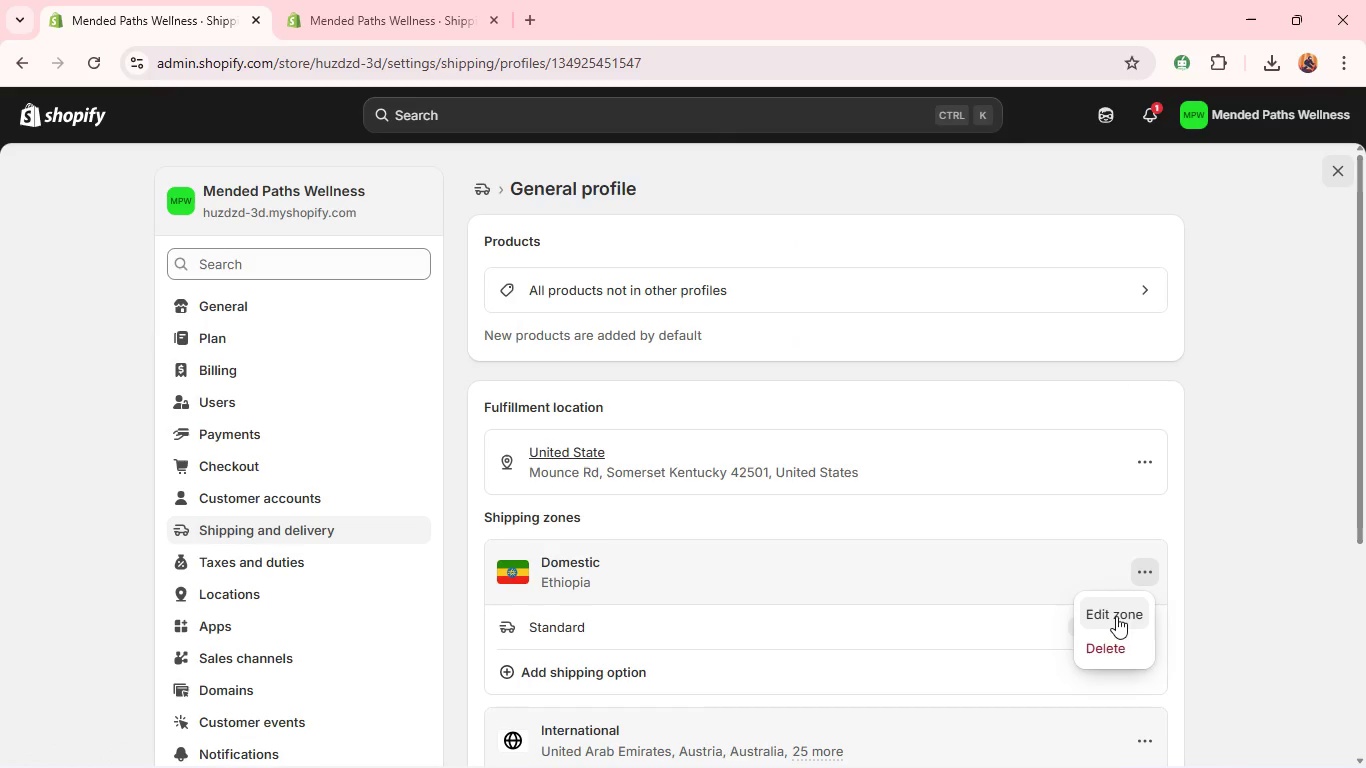 
left_click([1113, 627])
 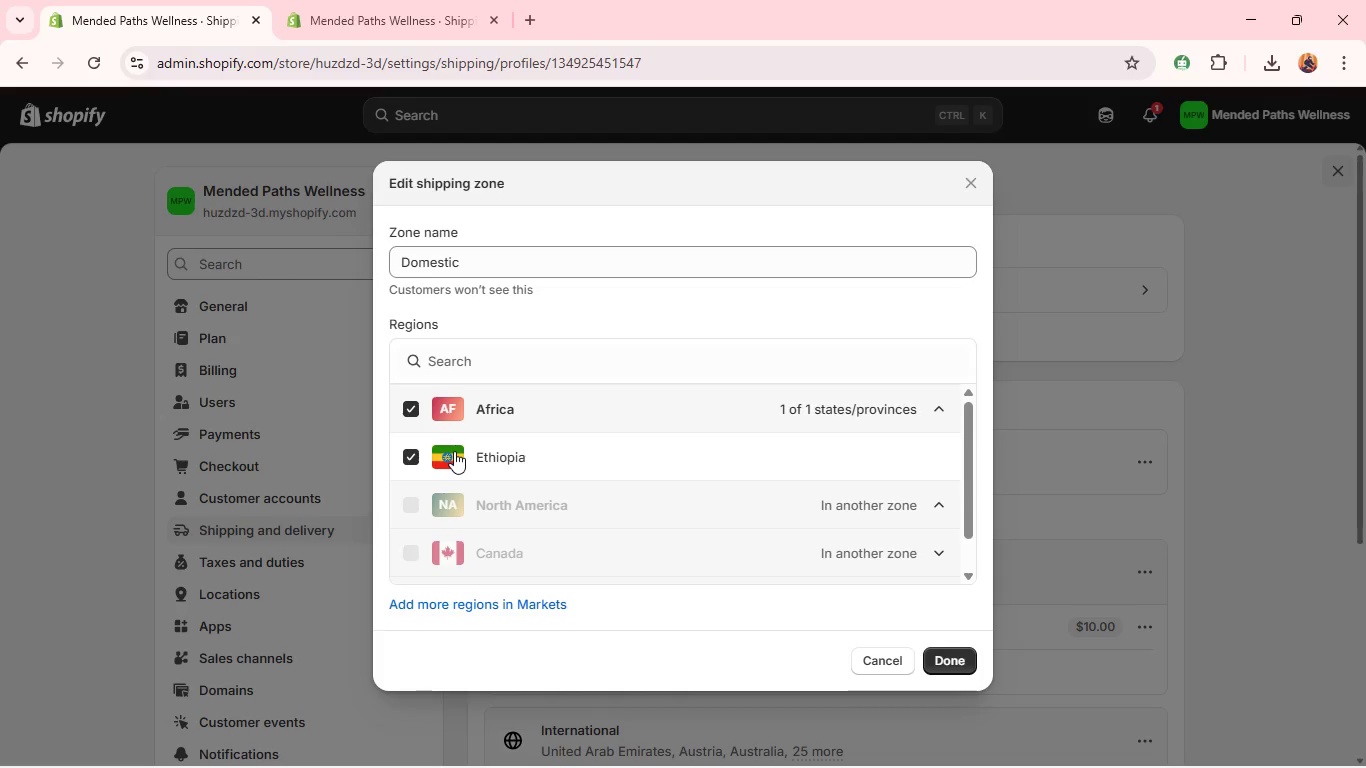 
left_click([409, 417])
 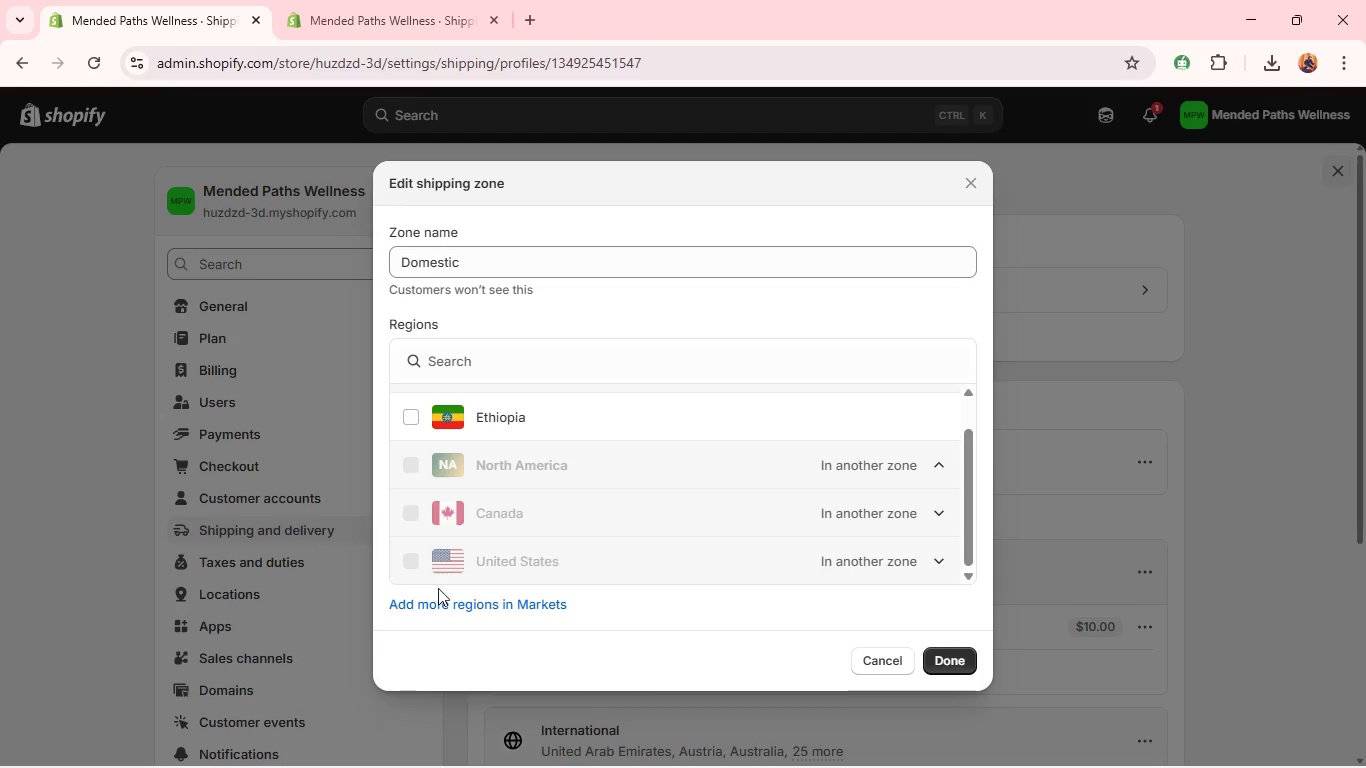 
left_click([436, 602])
 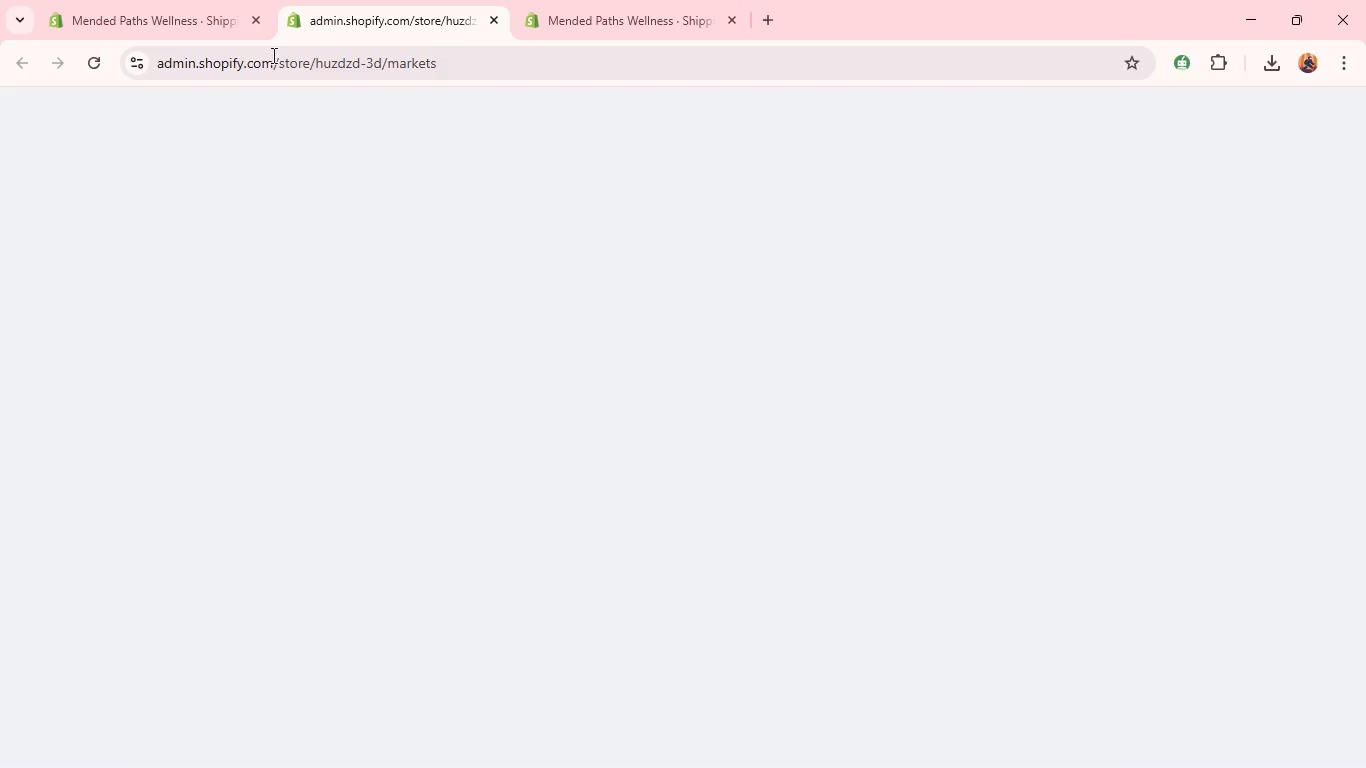 
left_click([203, 1])
 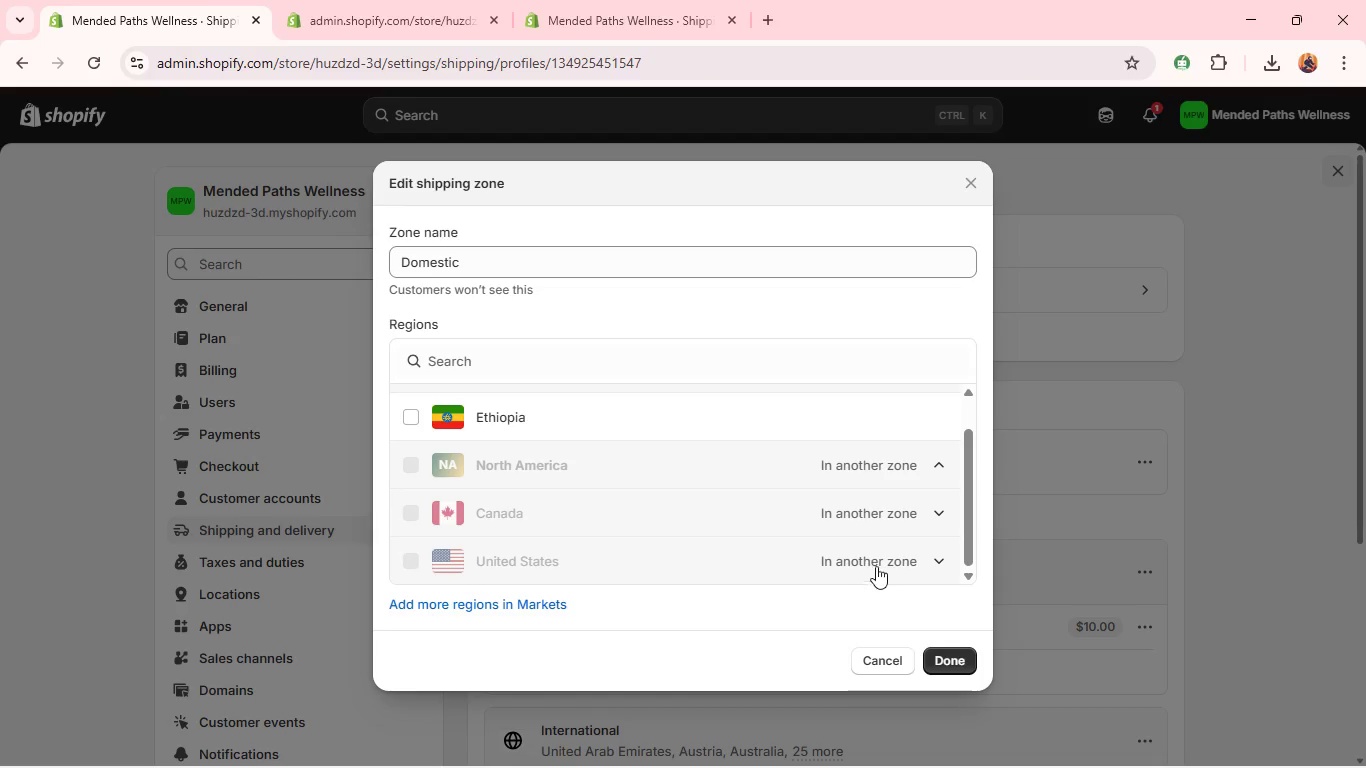 
left_click([887, 554])
 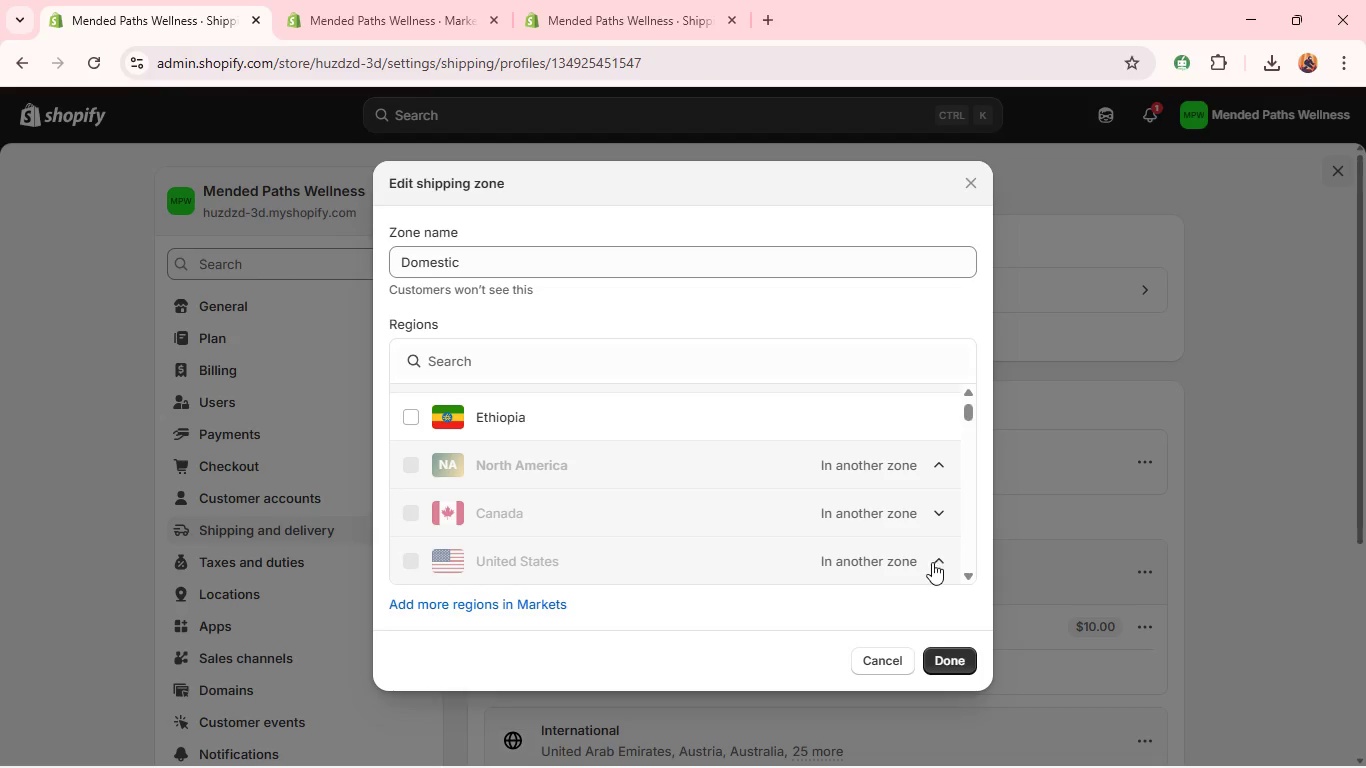 
left_click([932, 562])
 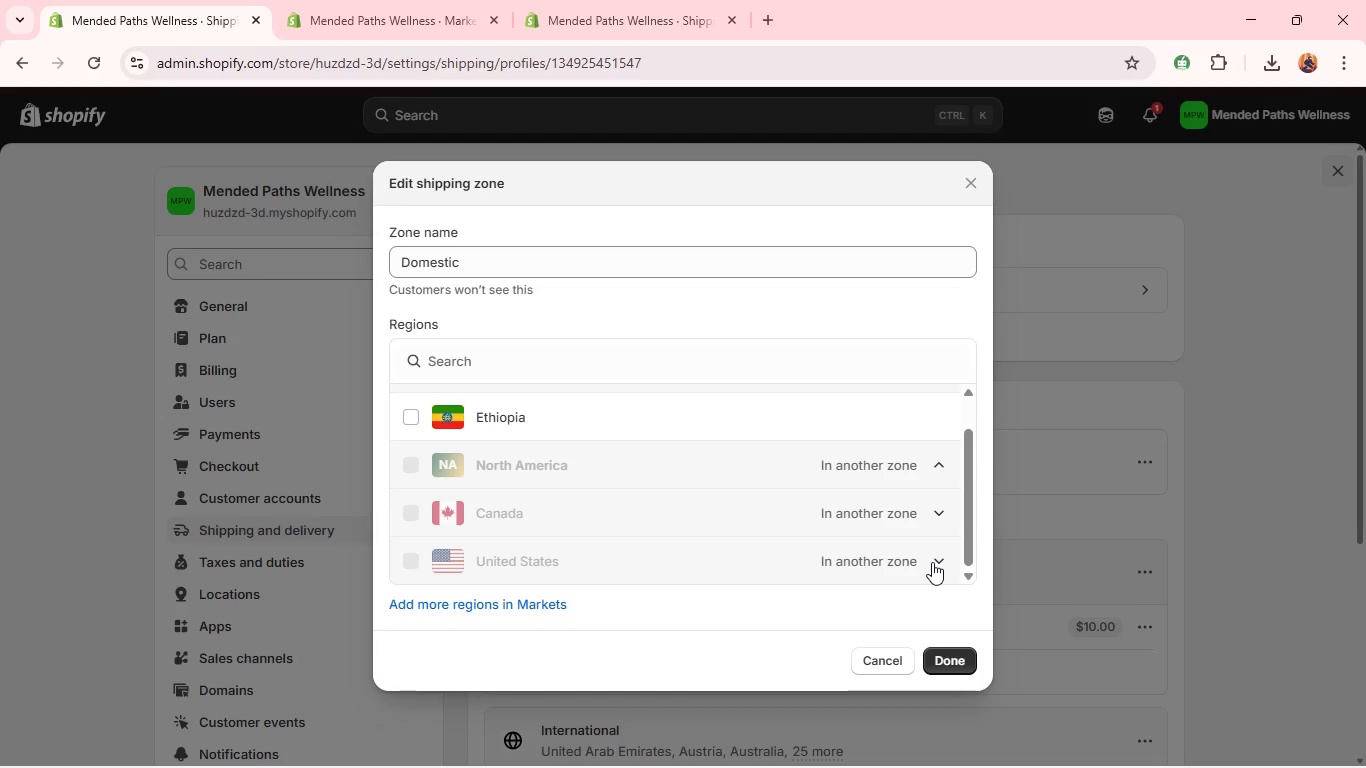 
left_click([932, 562])
 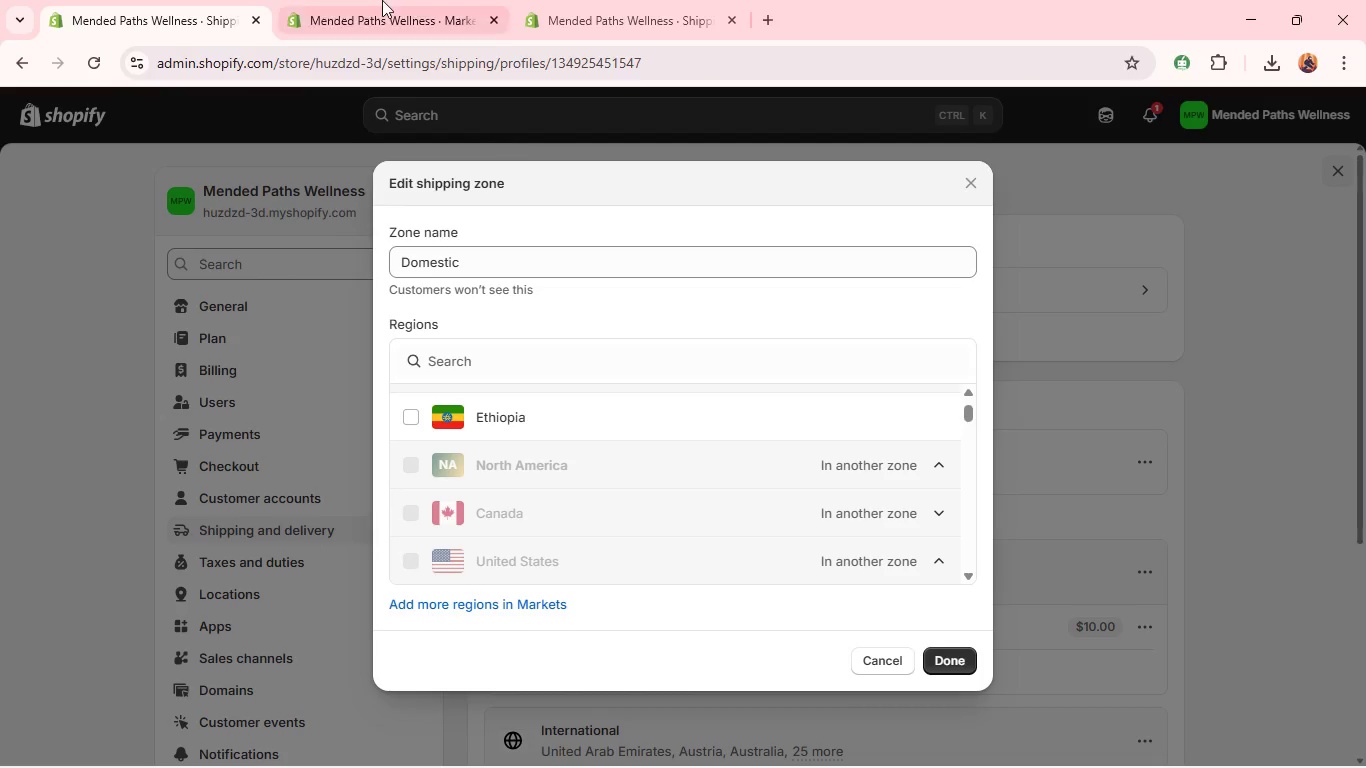 
left_click([382, 0])
 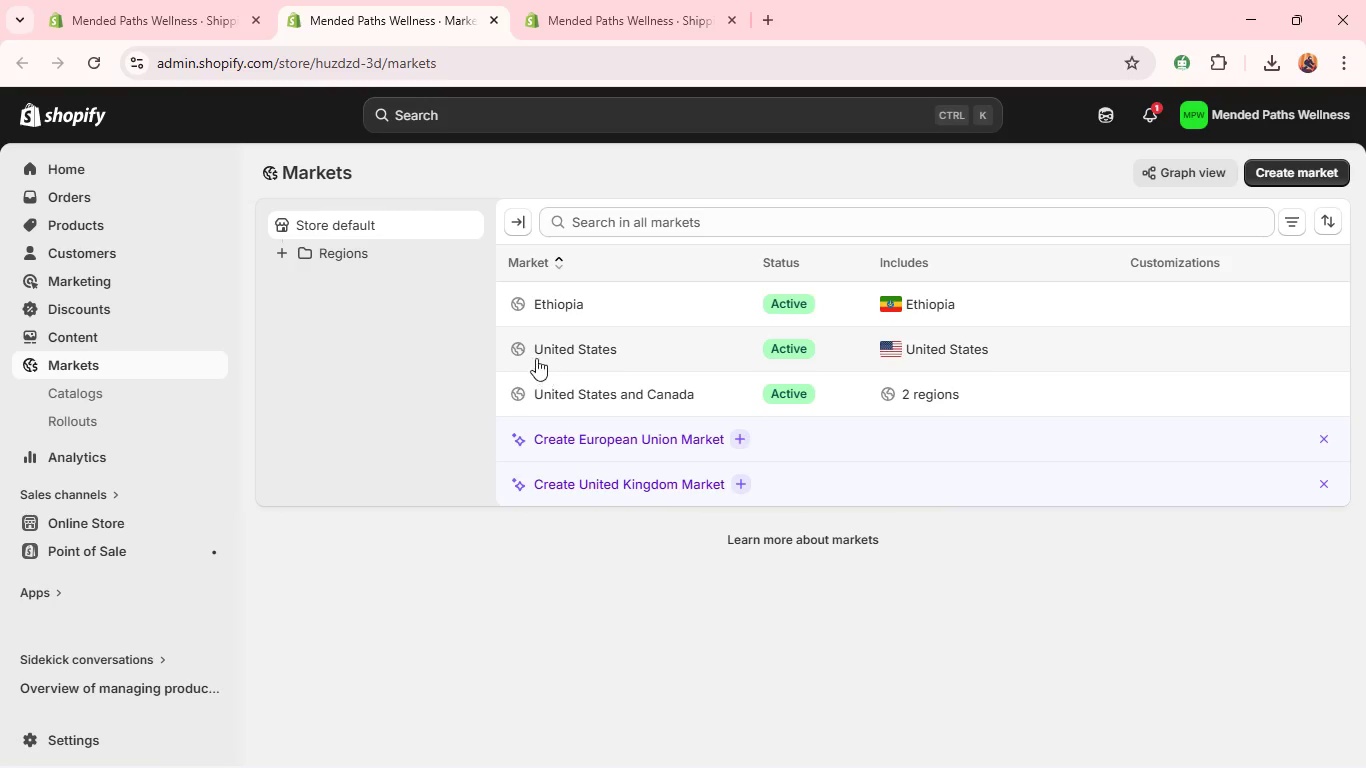 
left_click([510, 348])
 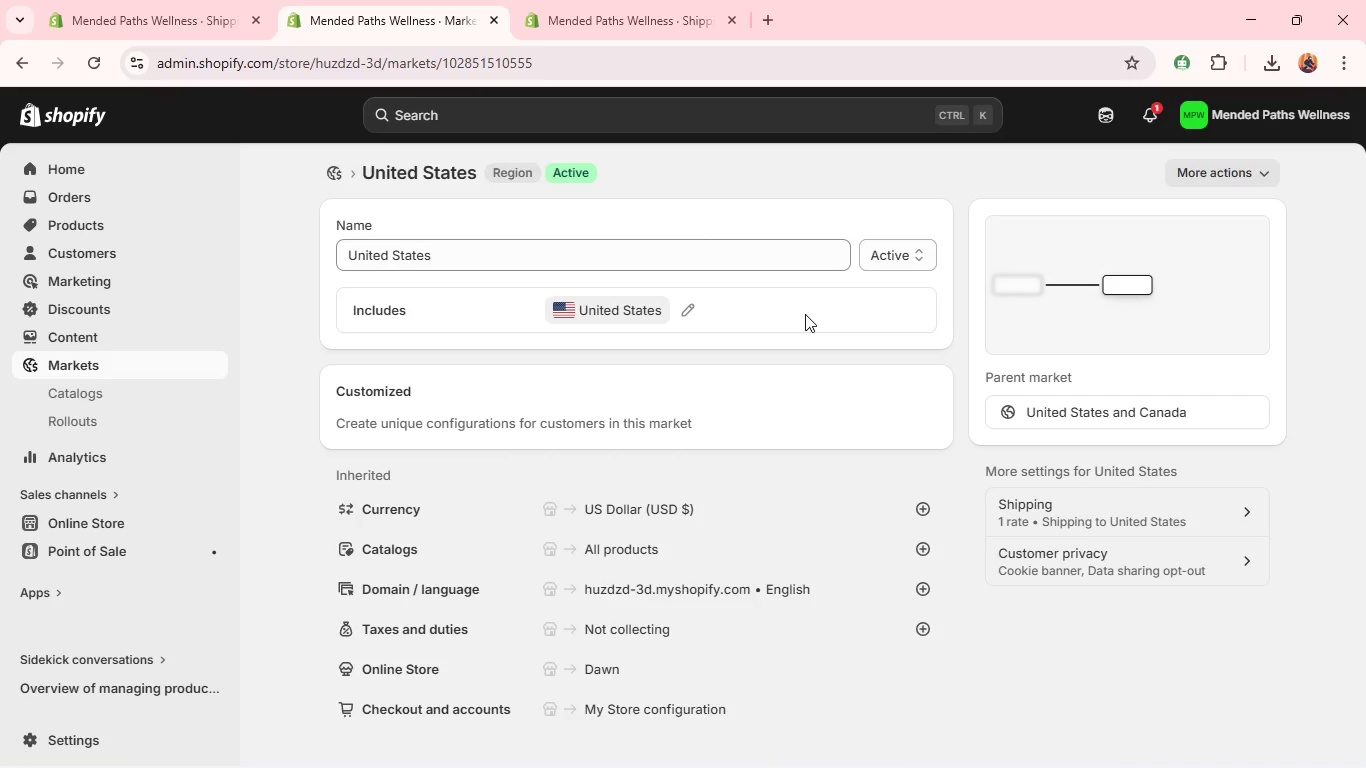 
wait(10.88)
 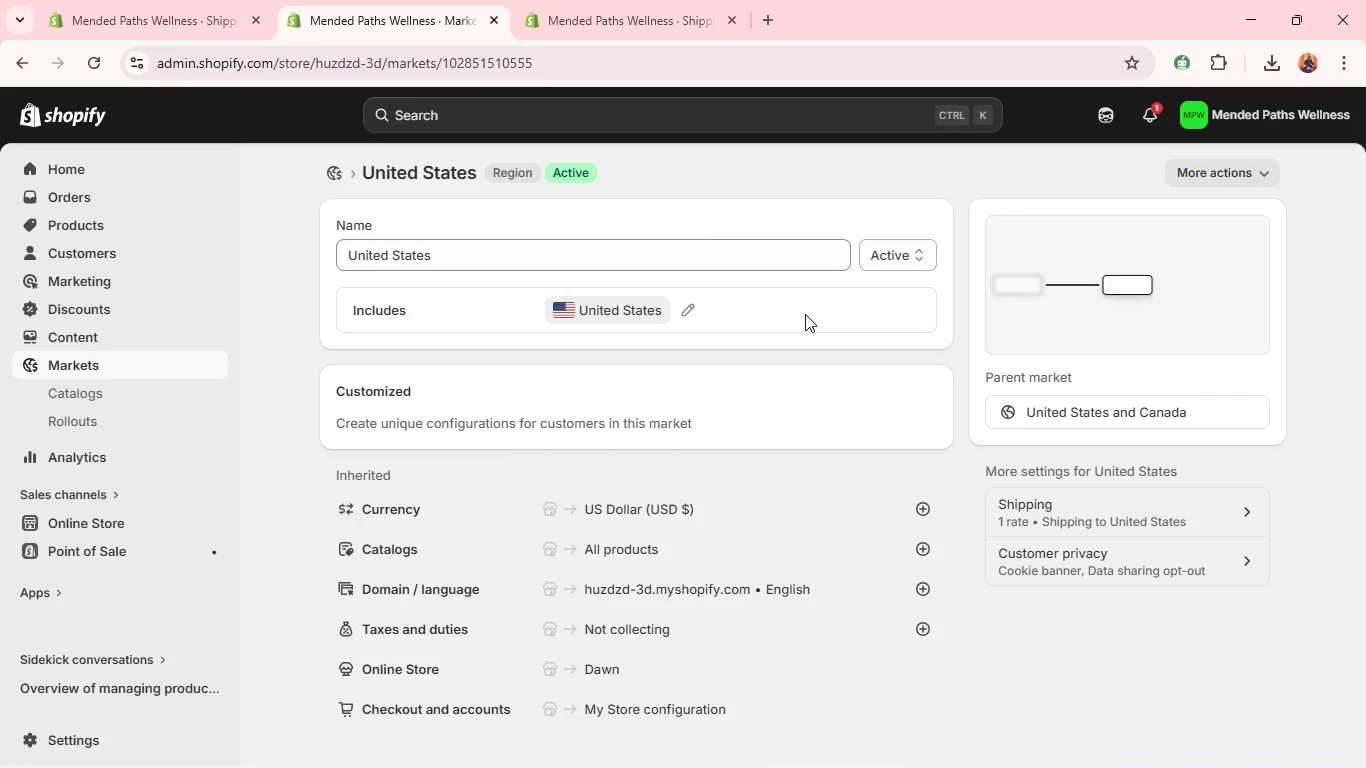 
left_click([583, 431])
 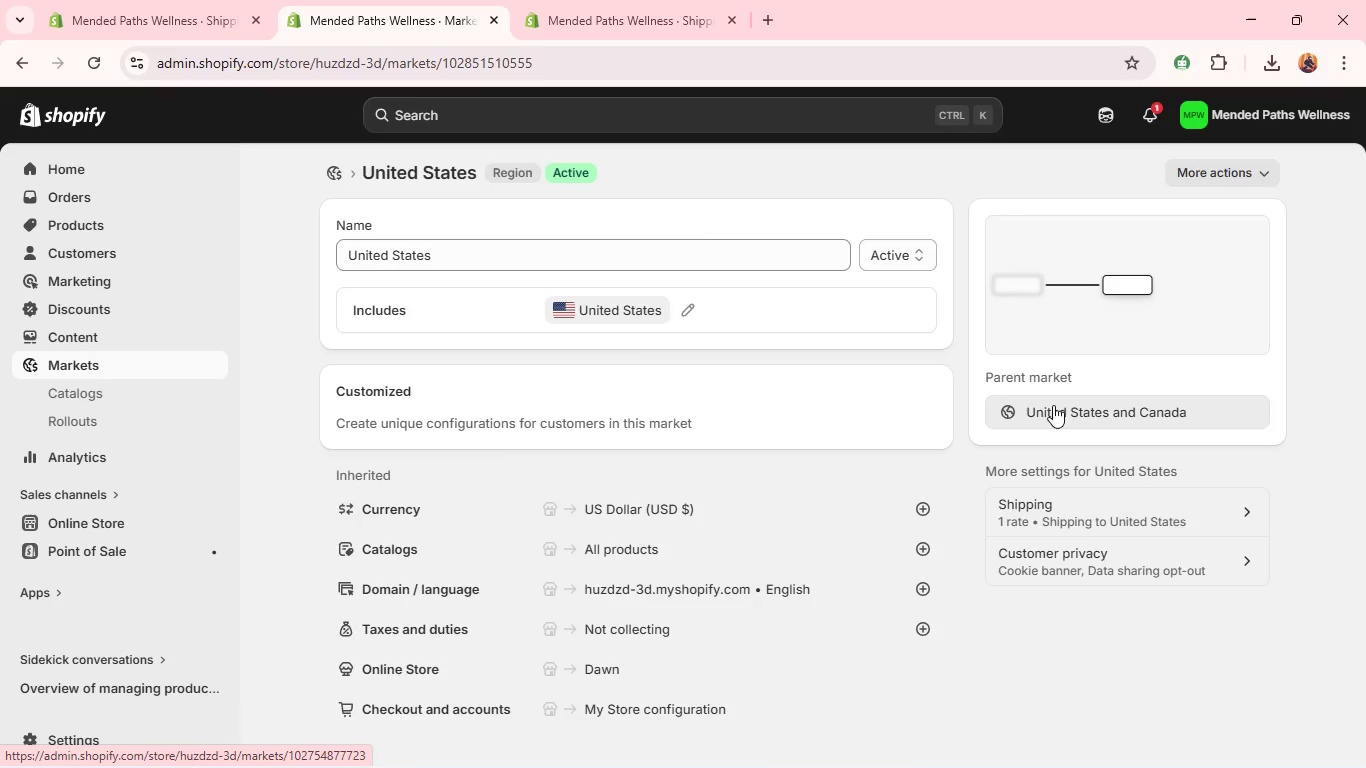 
left_click([1055, 405])
 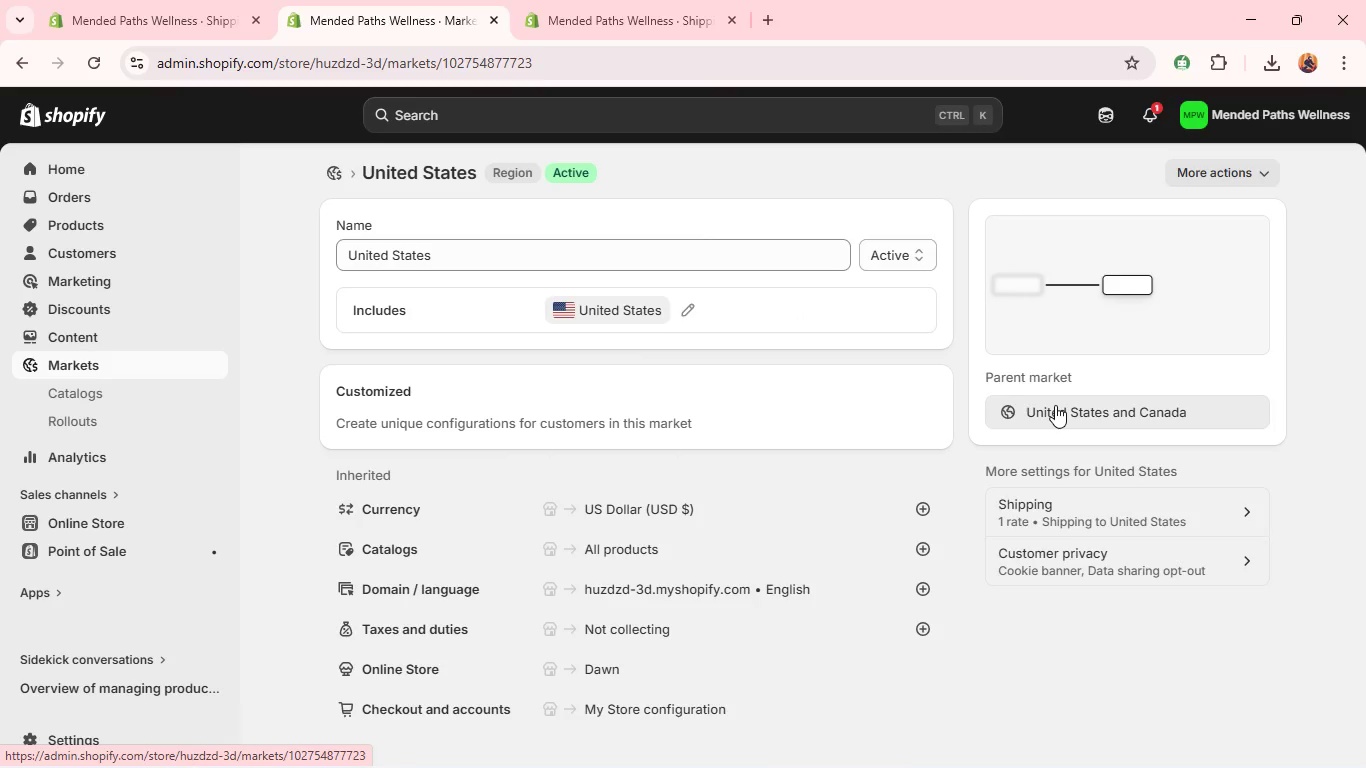 
left_click([1055, 405])
 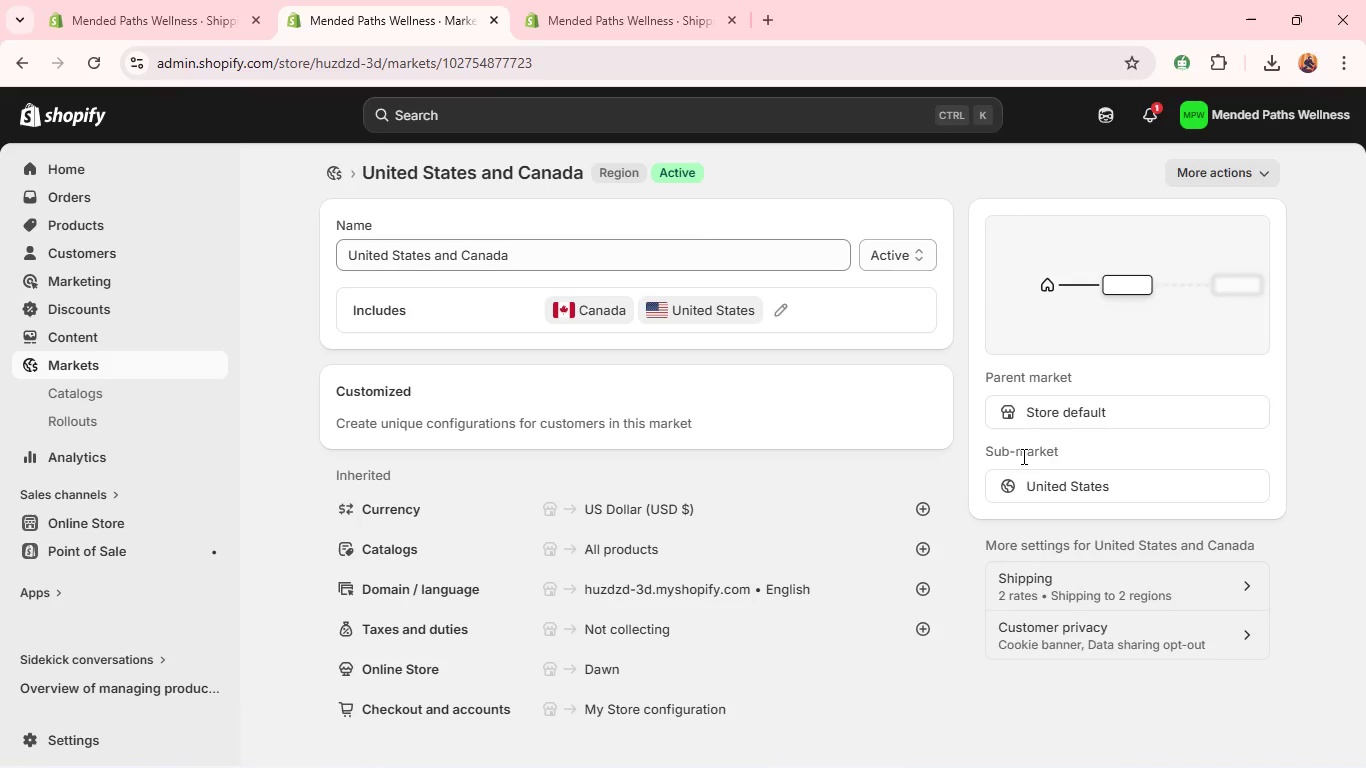 
left_click([1025, 484])
 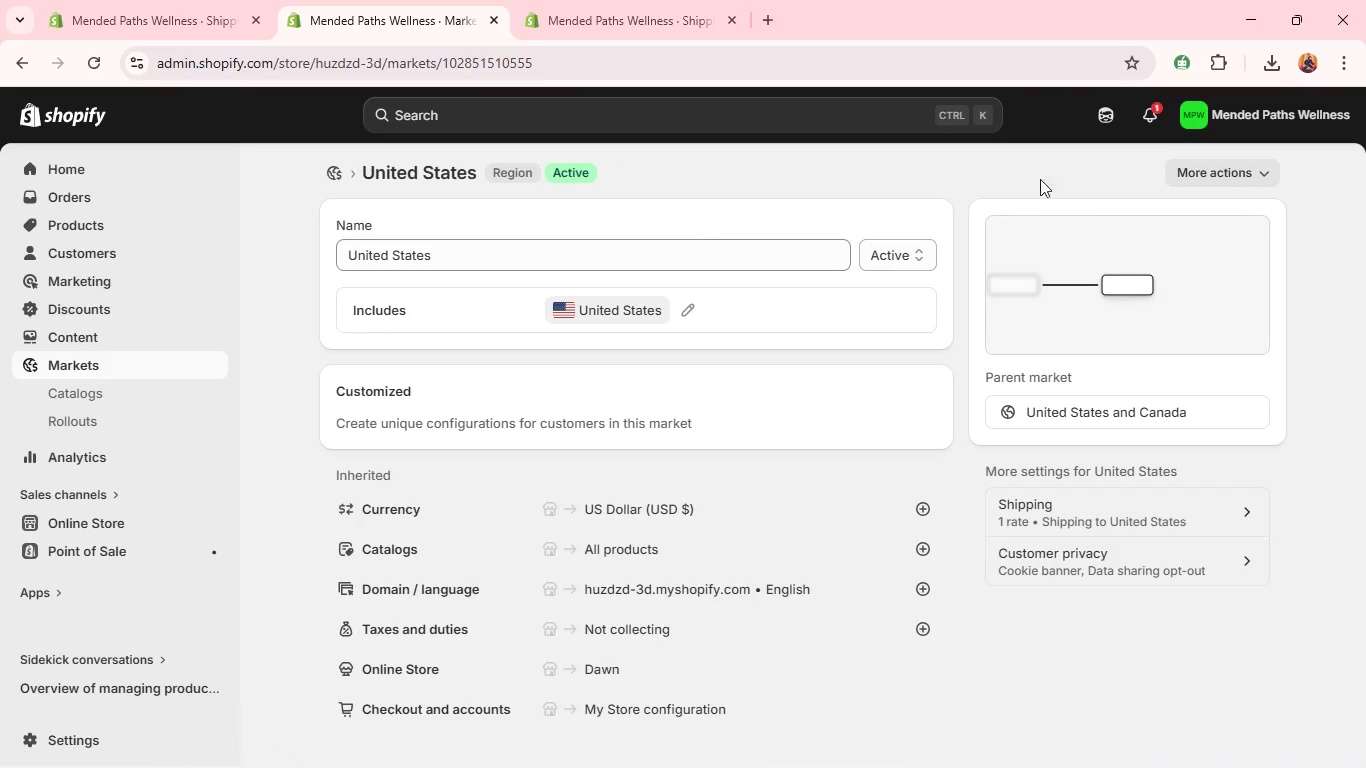 
left_click([1183, 175])
 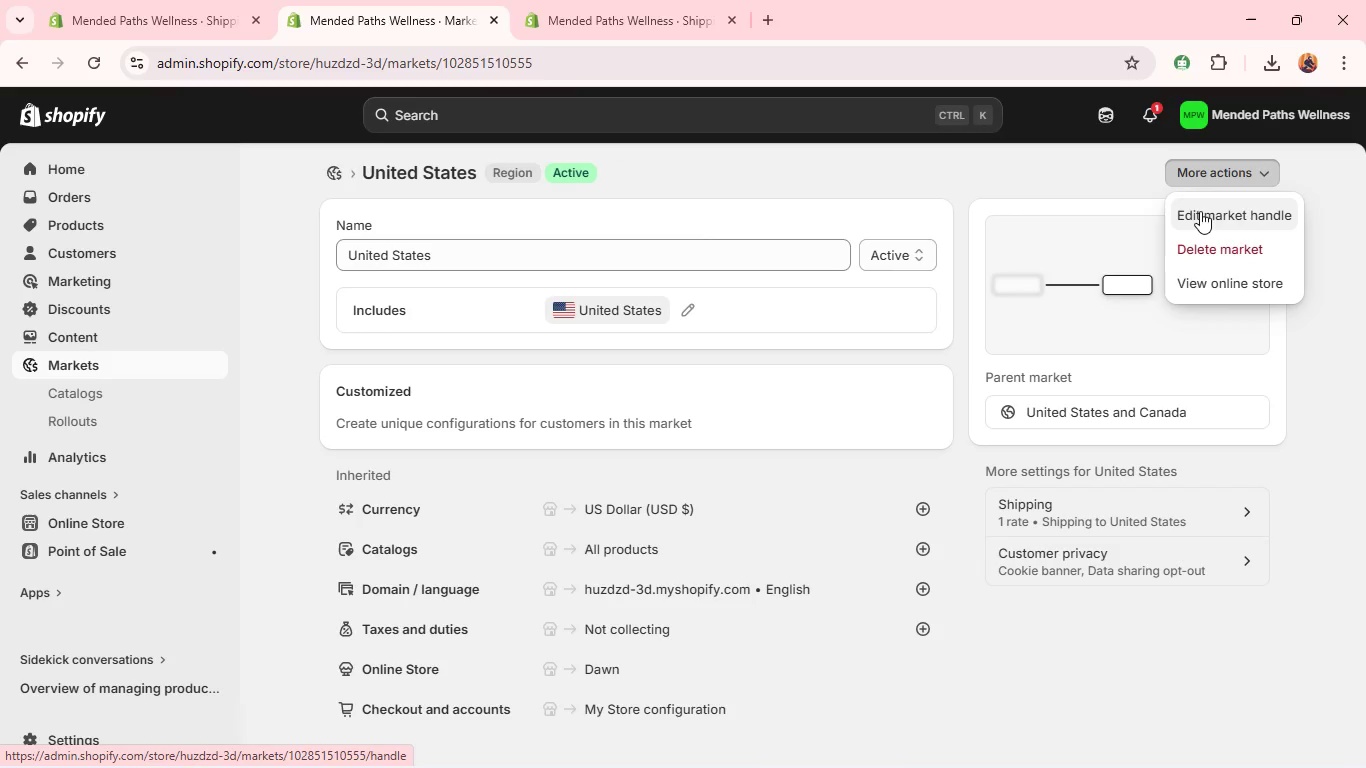 
left_click([1200, 211])
 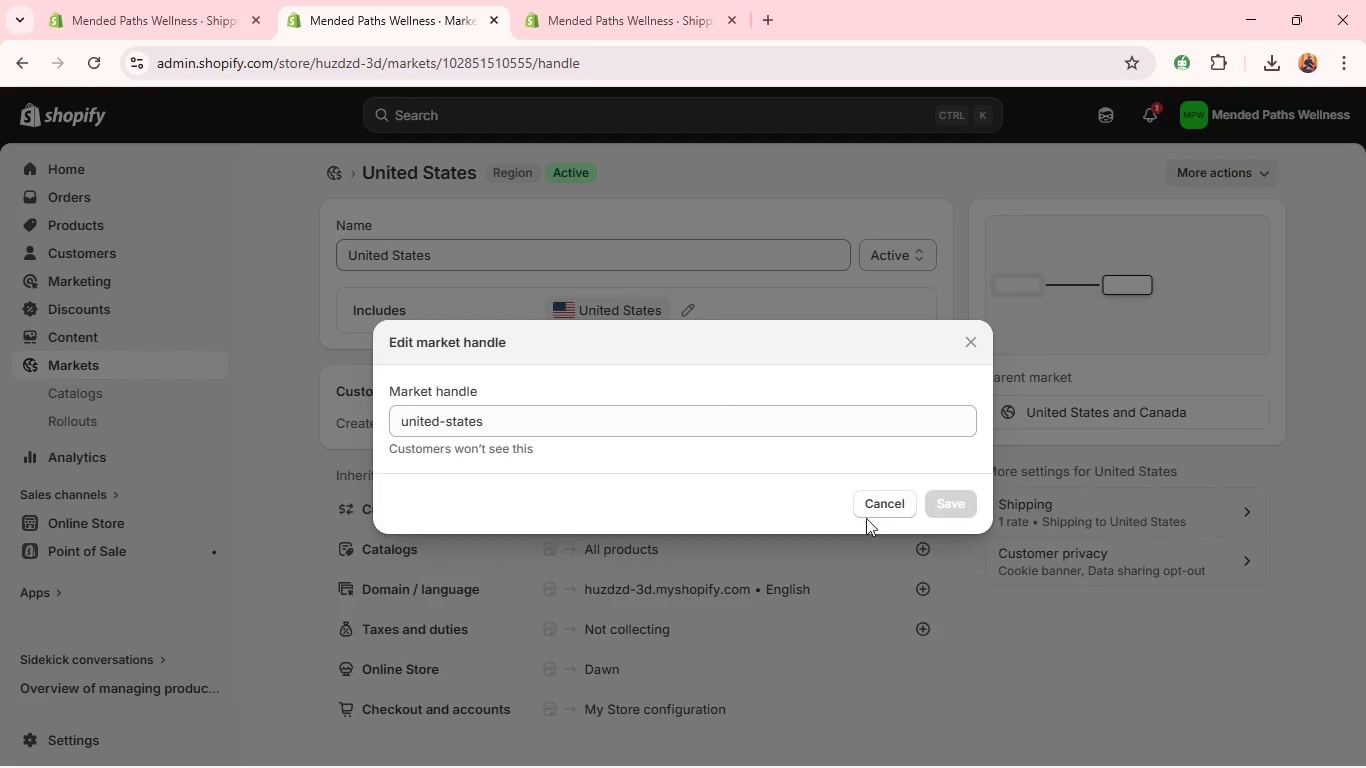 
left_click([893, 480])
 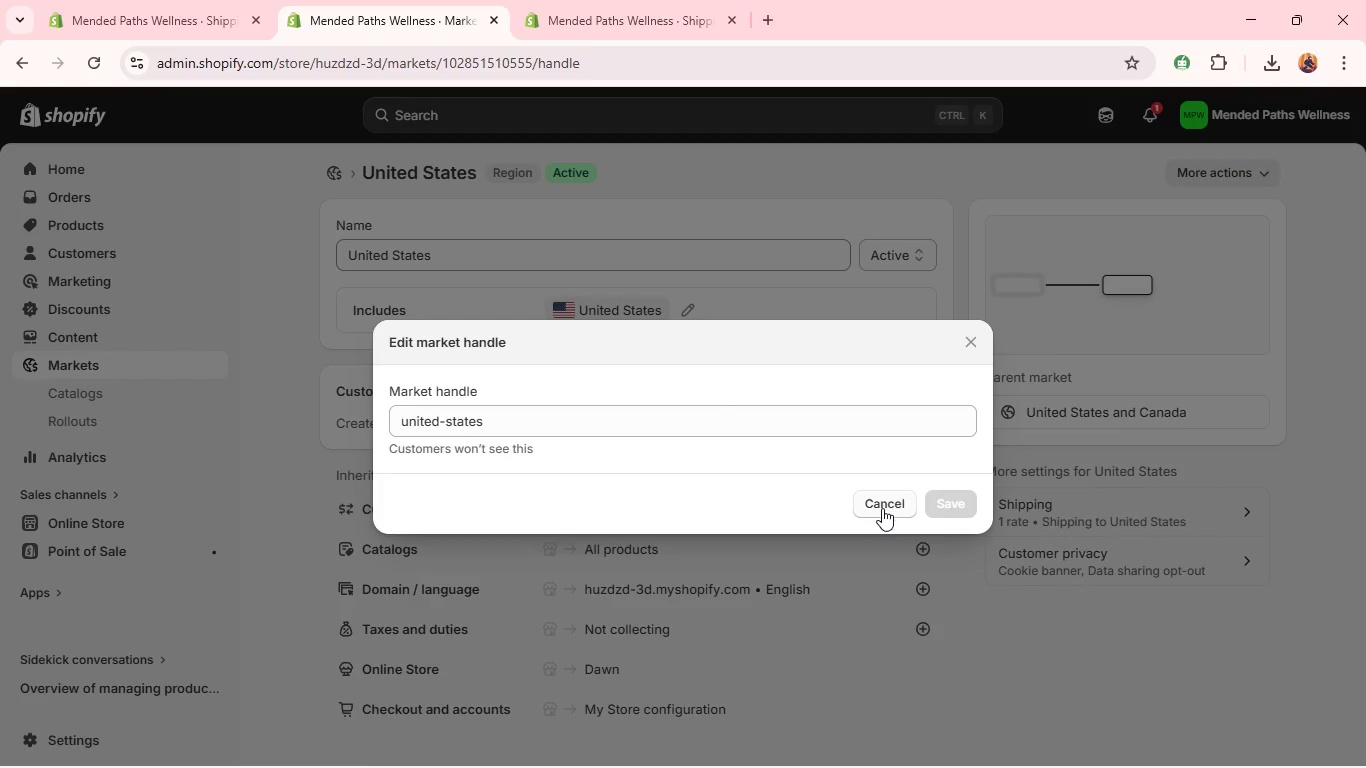 
left_click([882, 508])
 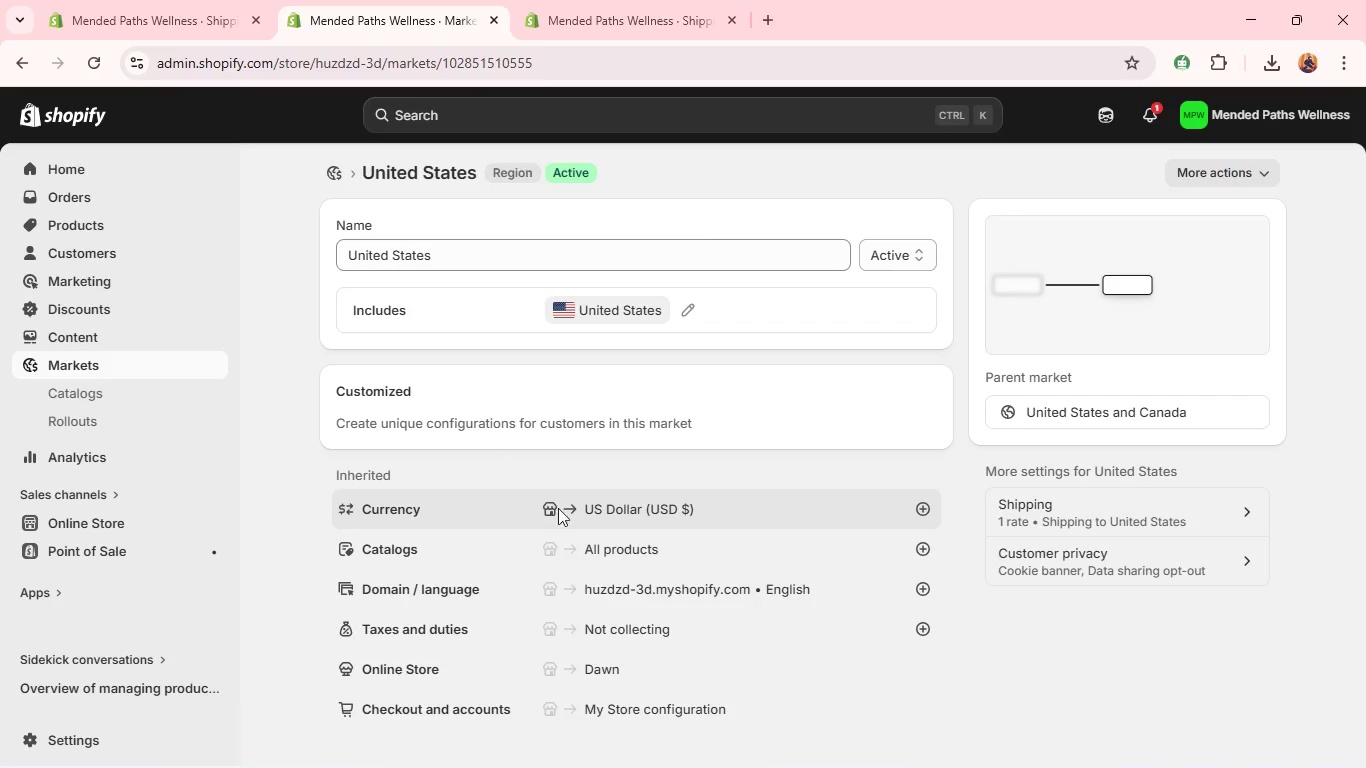 
left_click_drag(start_coordinate=[624, 501], to_coordinate=[522, 573])
 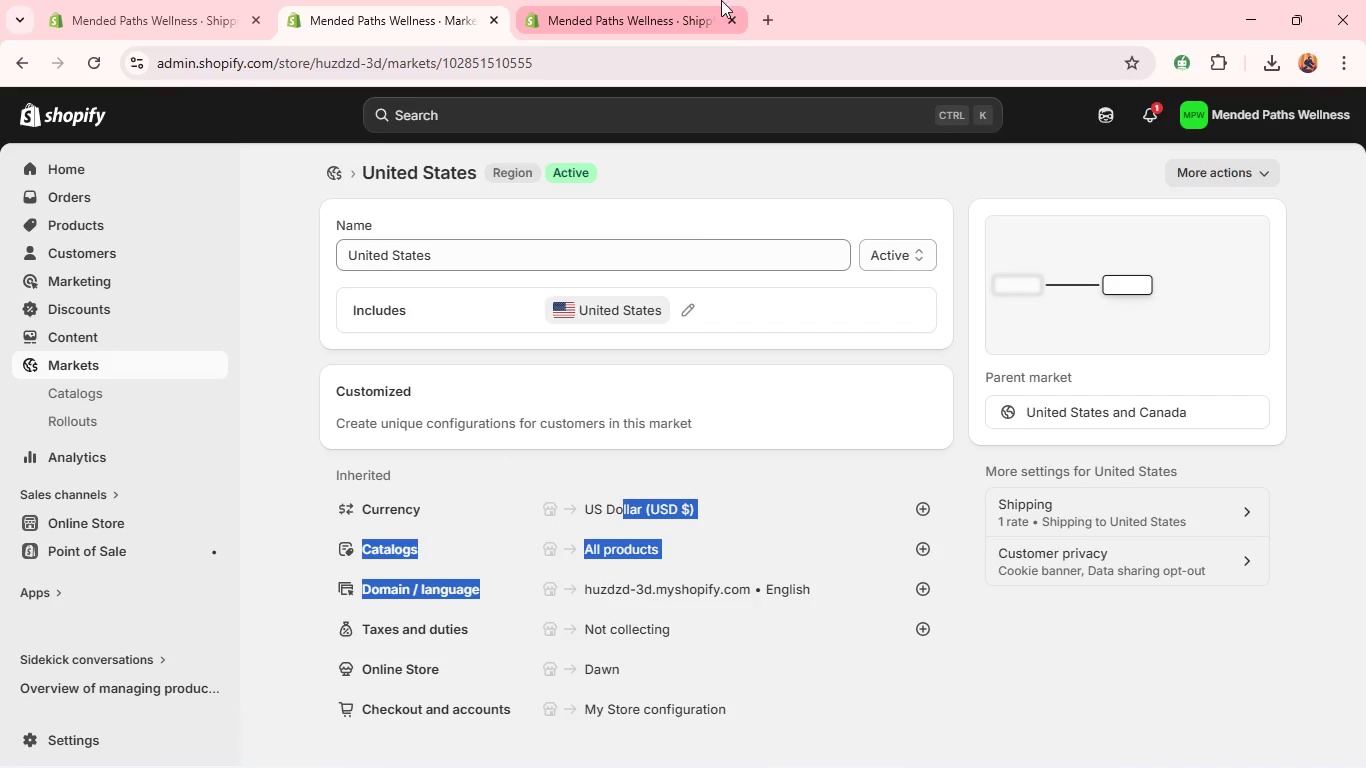 
left_click([729, 16])
 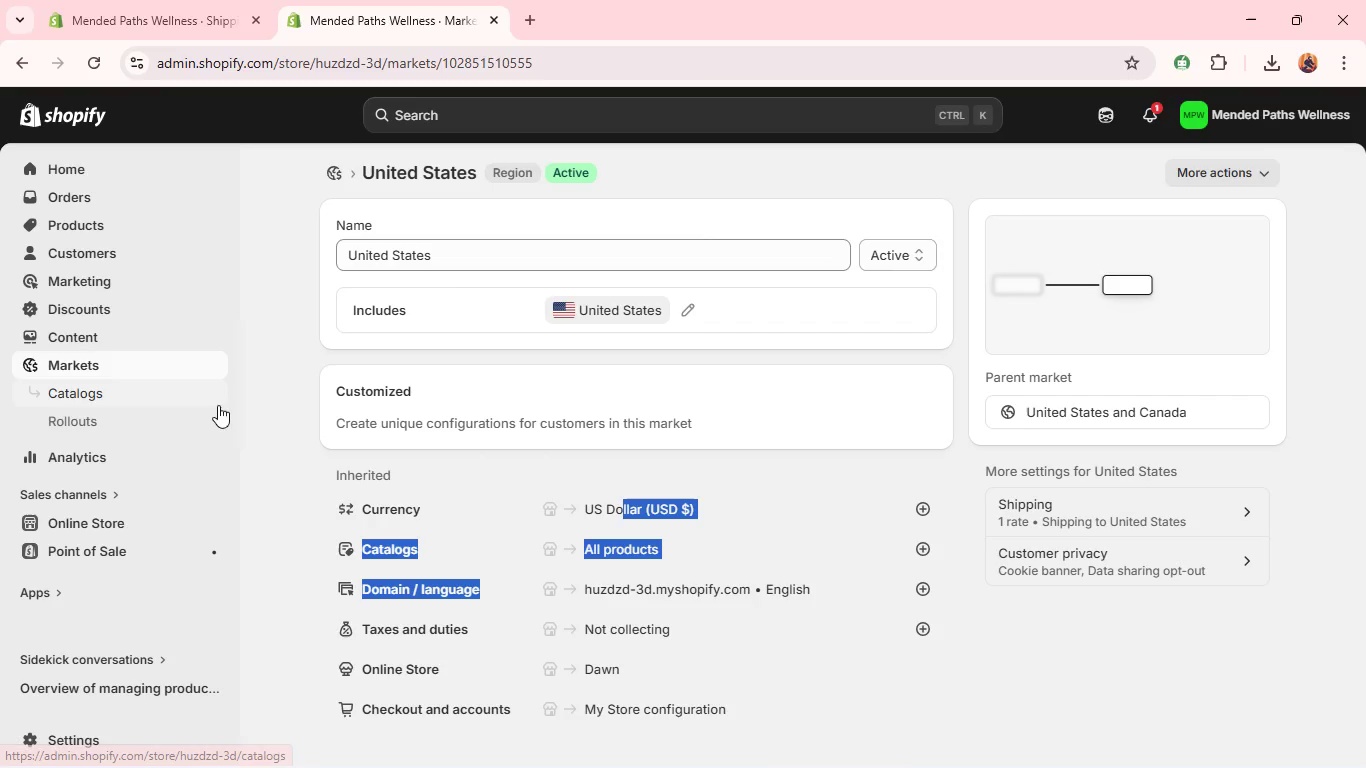 
wait(7.44)
 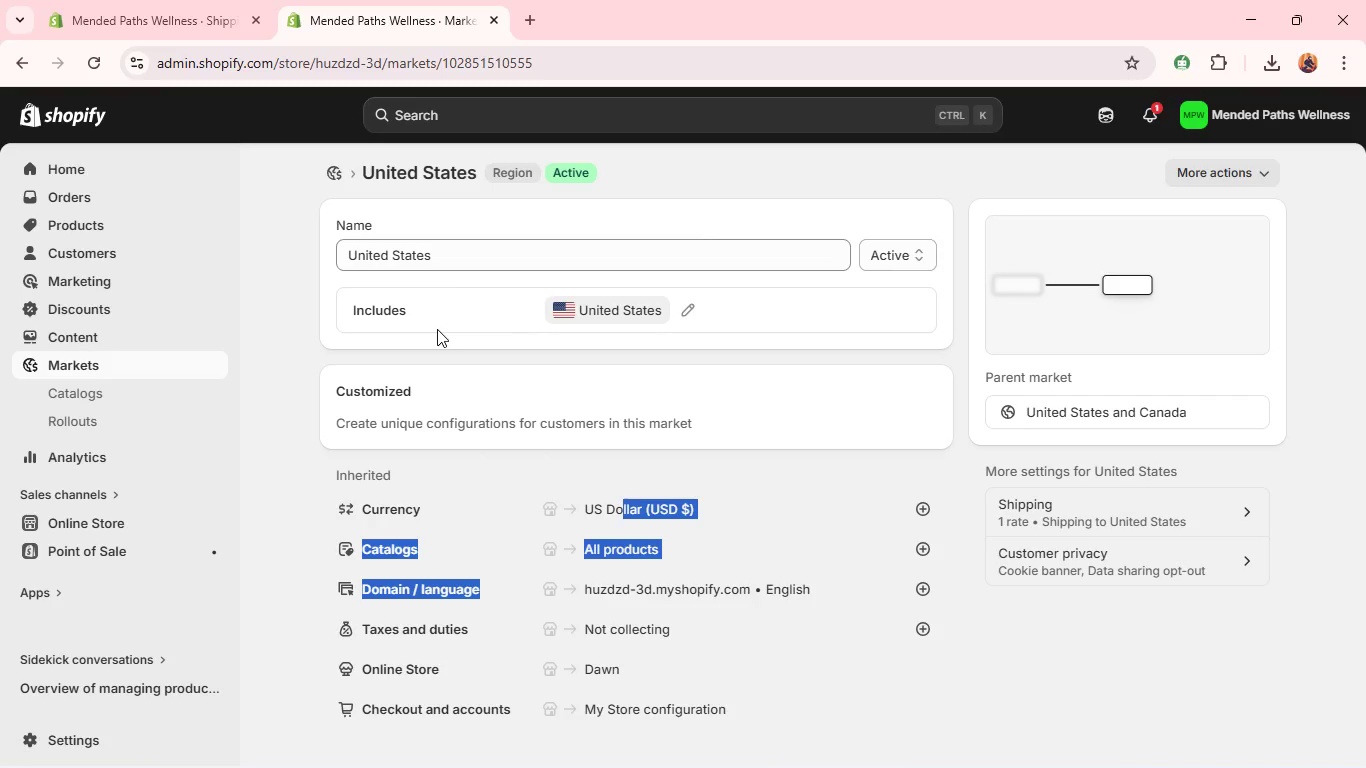 
left_click([526, 166])
 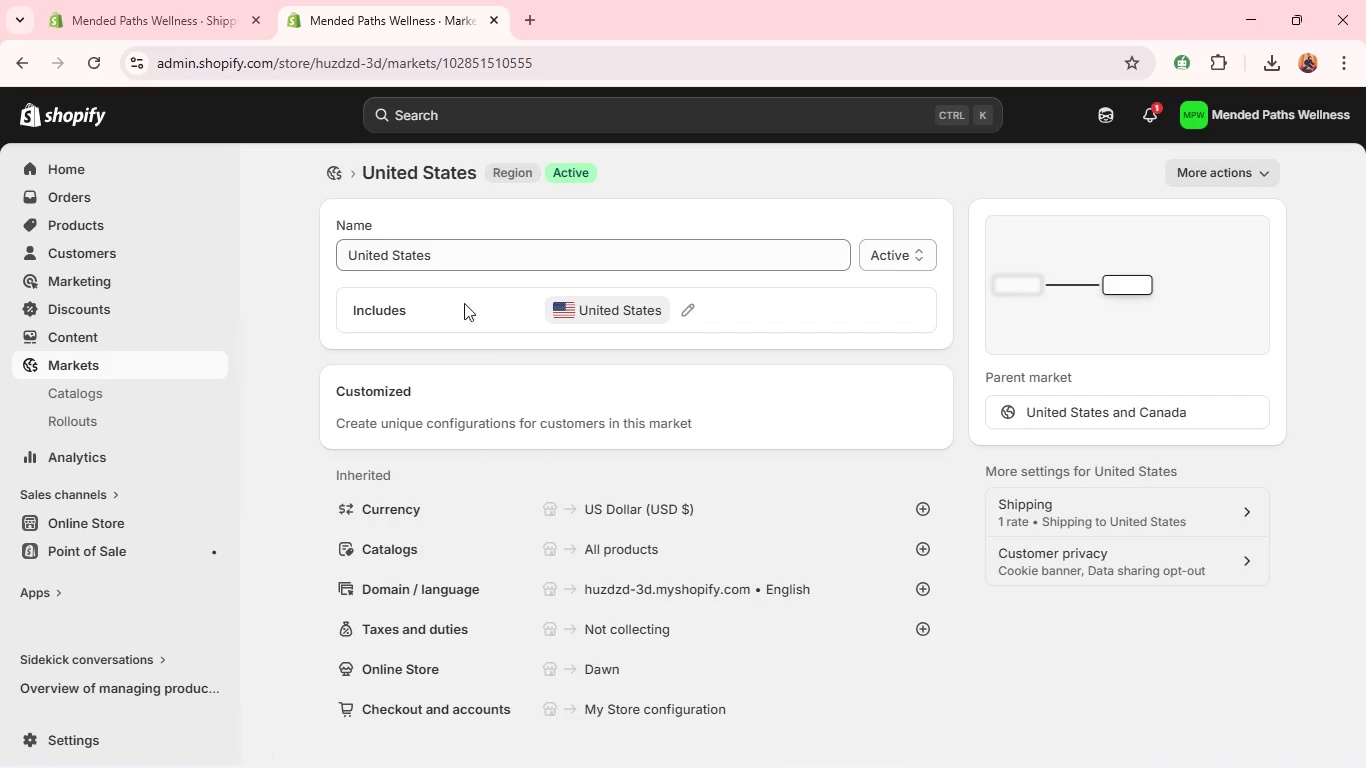 
left_click([484, 401])
 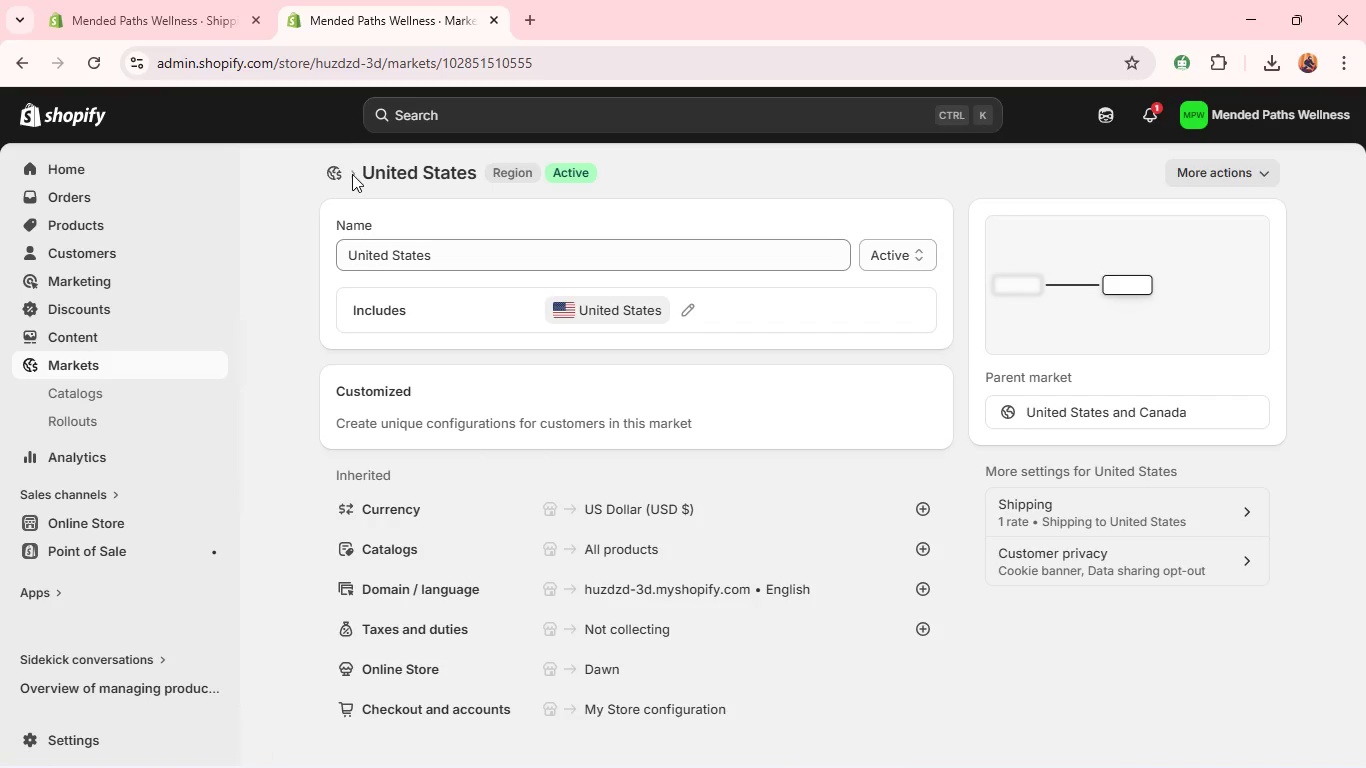 
left_click([332, 173])
 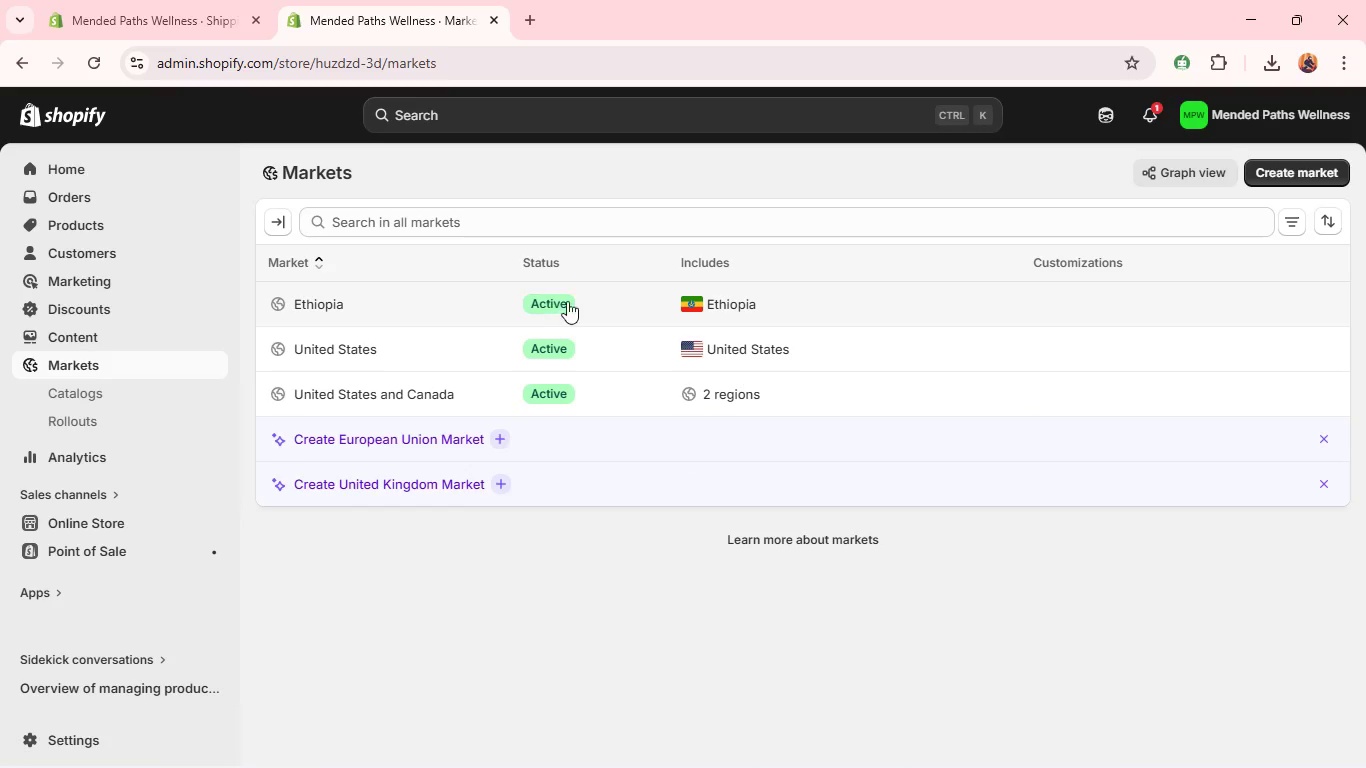 
wait(5.5)
 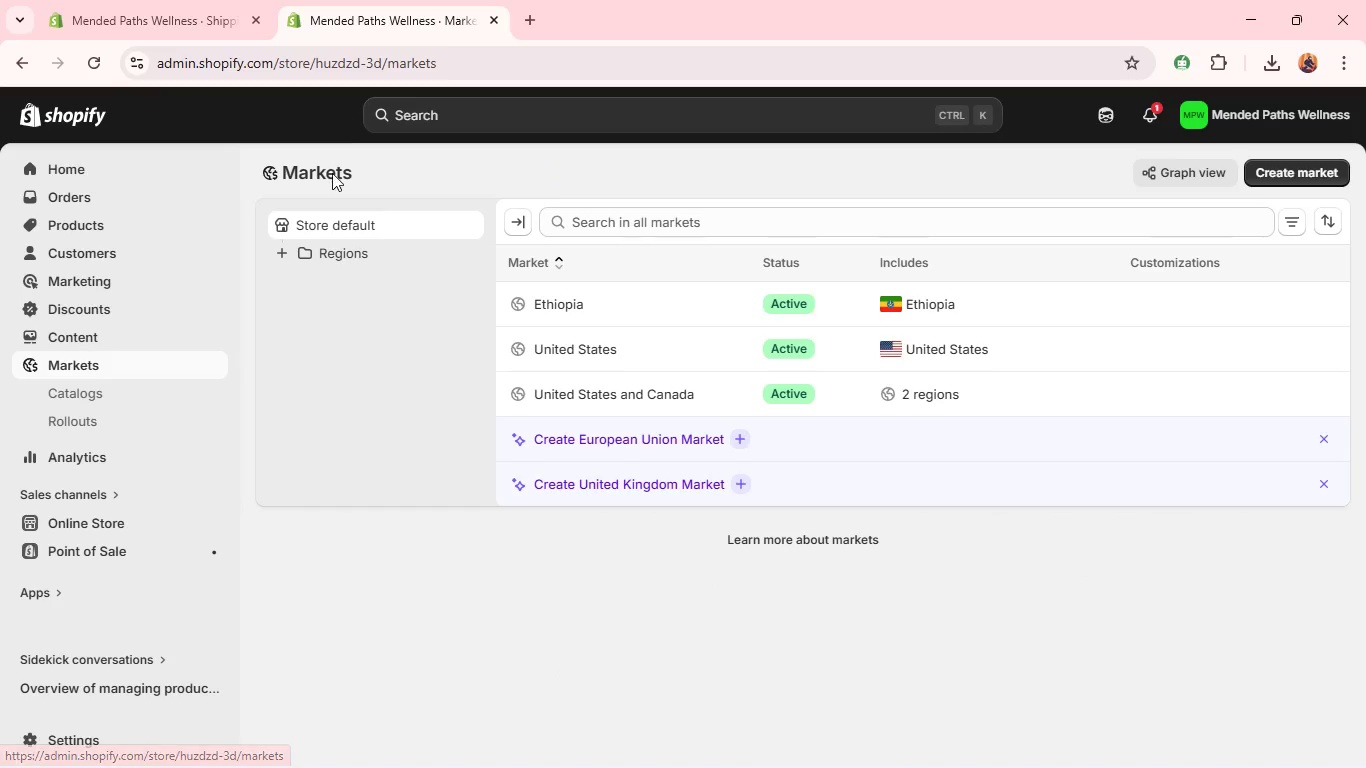 
left_click([546, 304])
 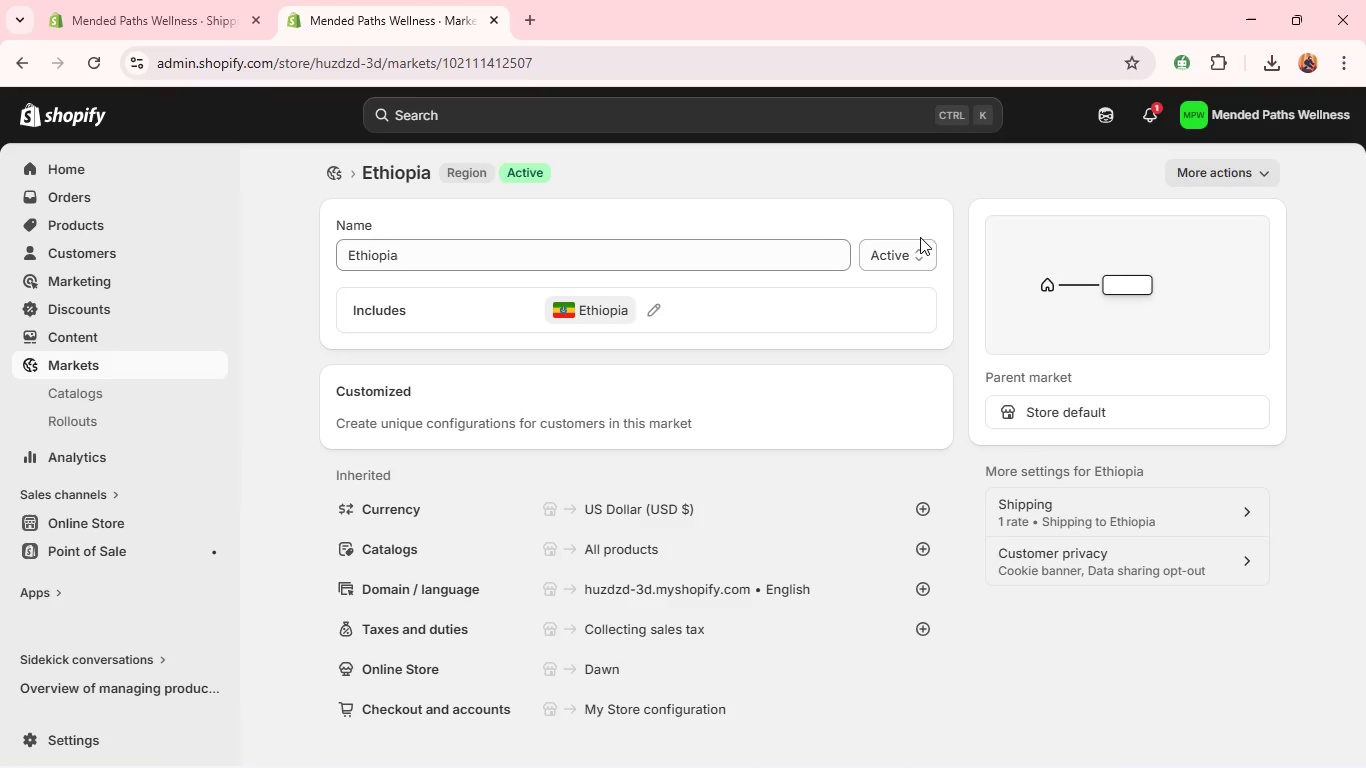 
left_click([907, 253])
 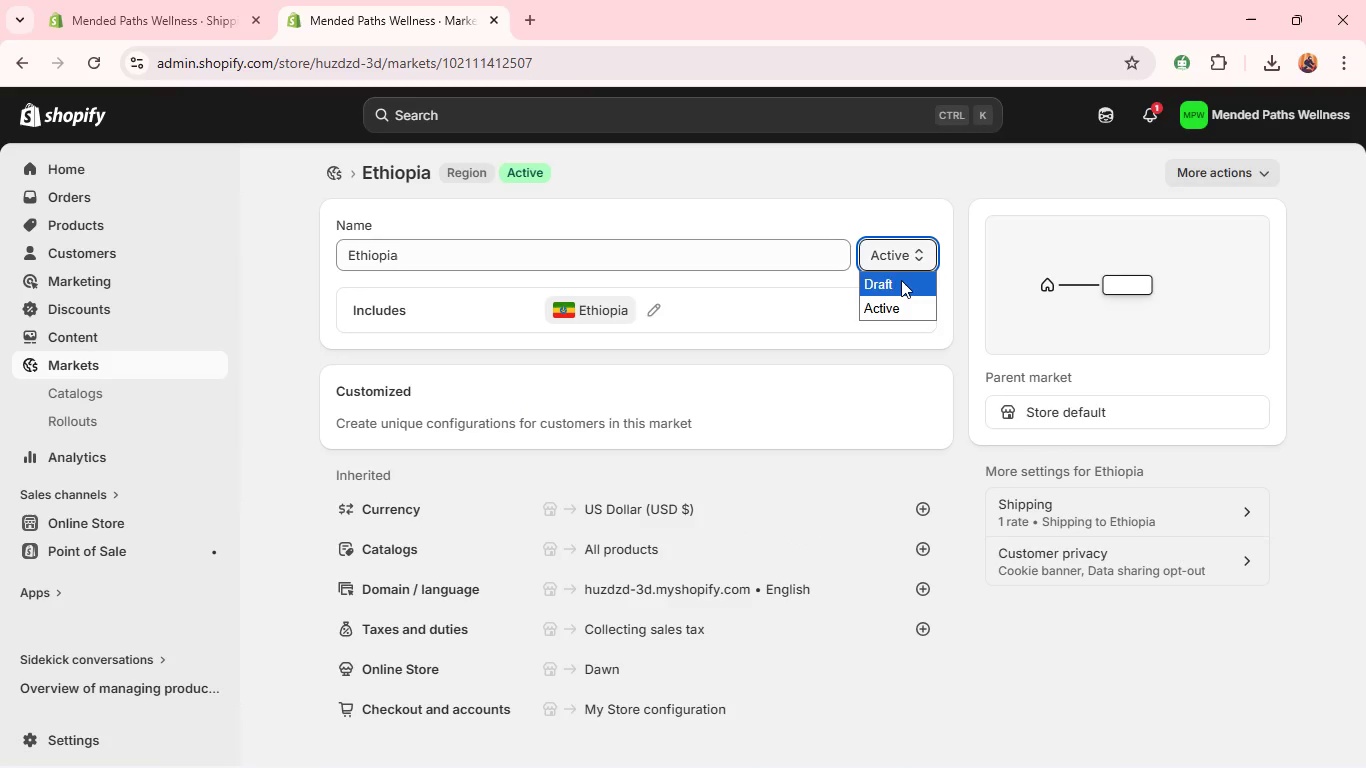 
left_click([901, 280])
 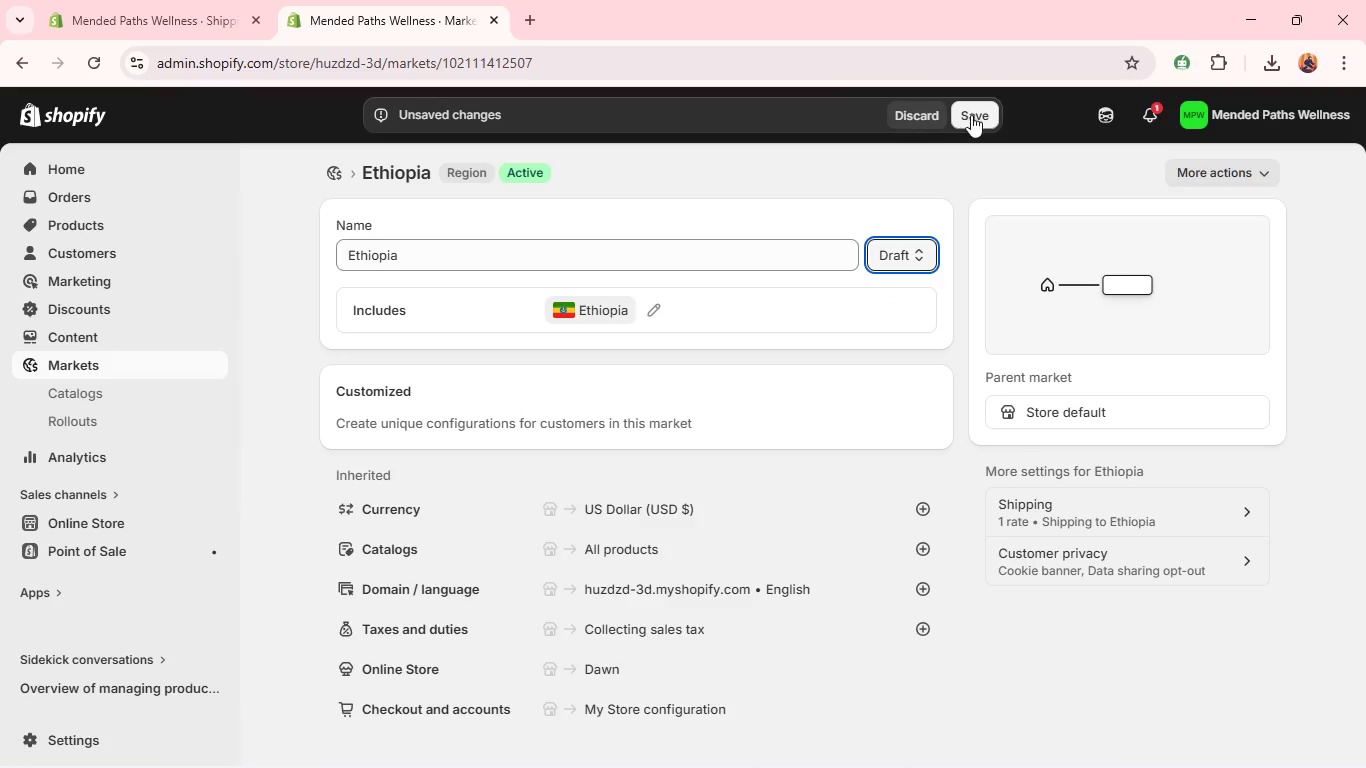 
left_click([973, 115])
 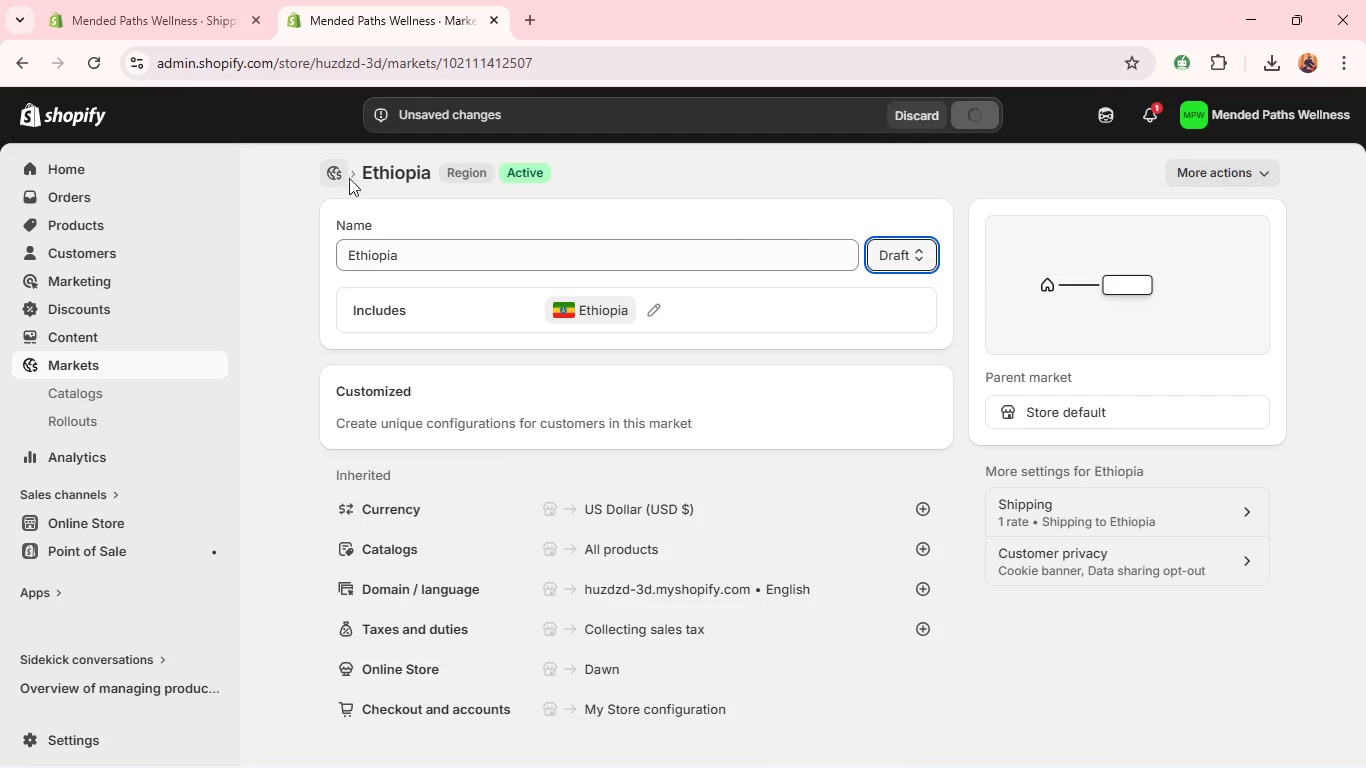 
left_click([355, 182])
 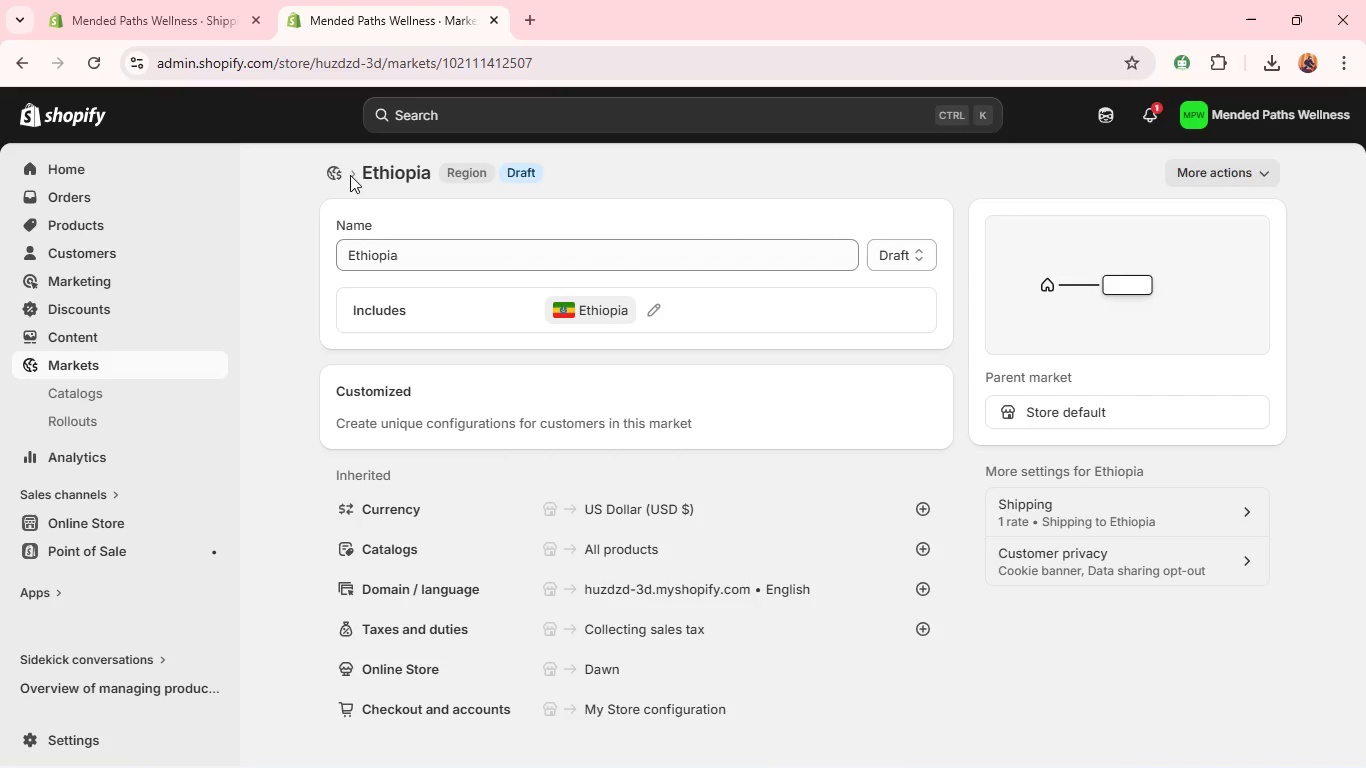 
left_click([350, 174])
 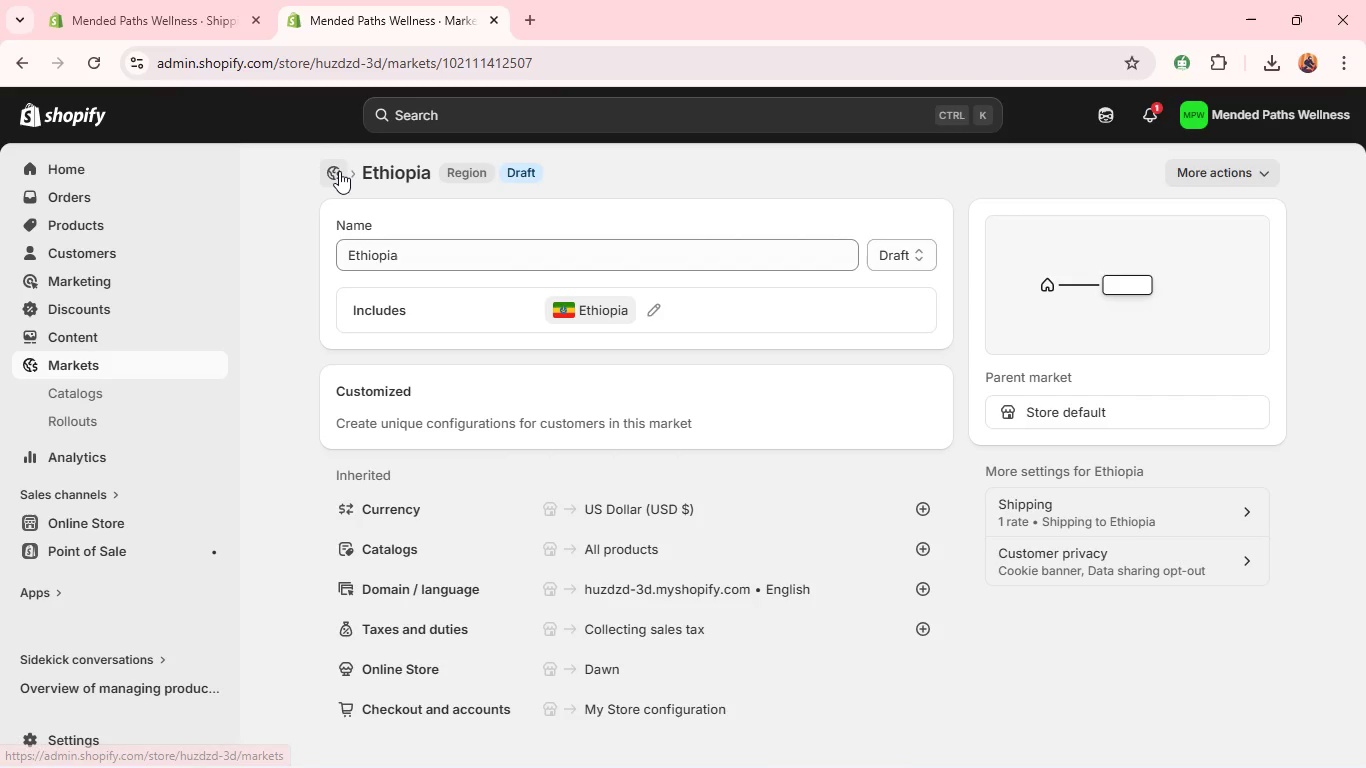 
left_click([339, 171])
 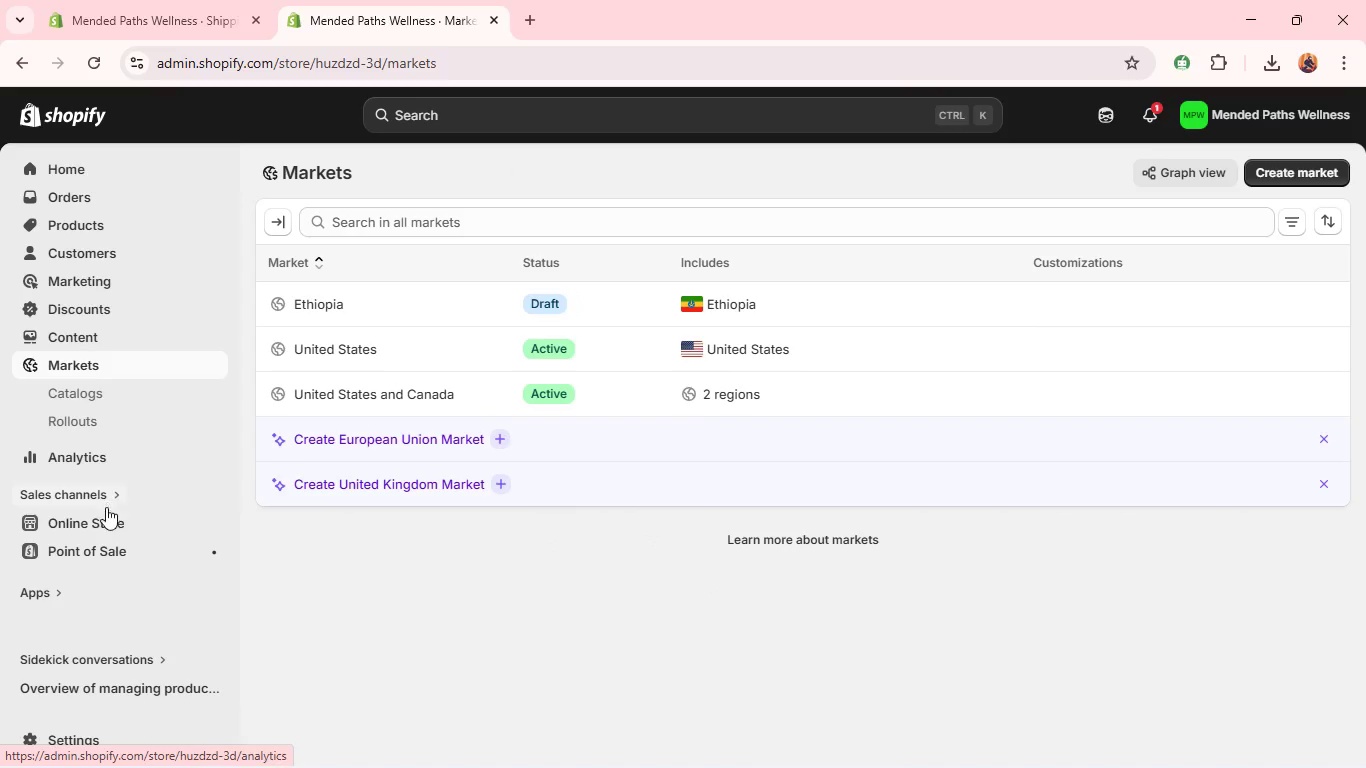 
wait(5.09)
 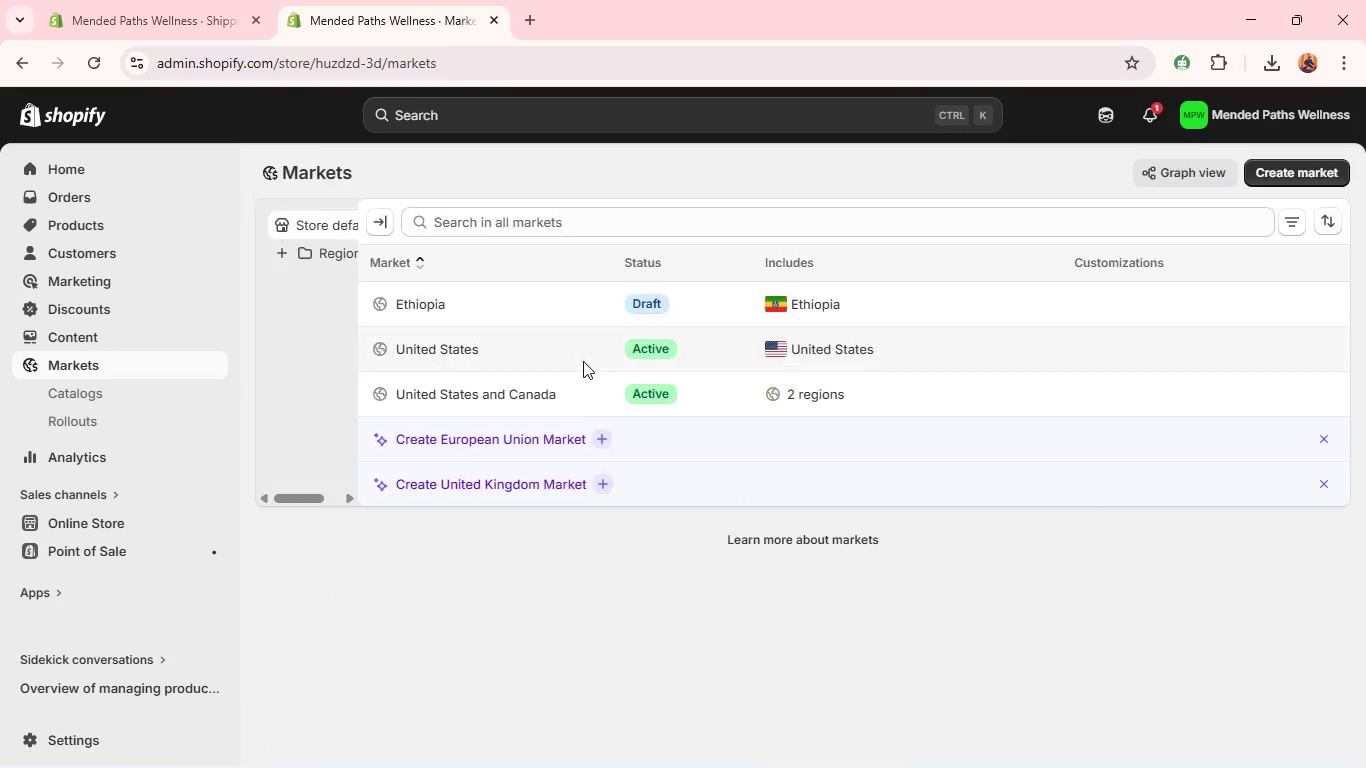 
left_click([199, 0])
 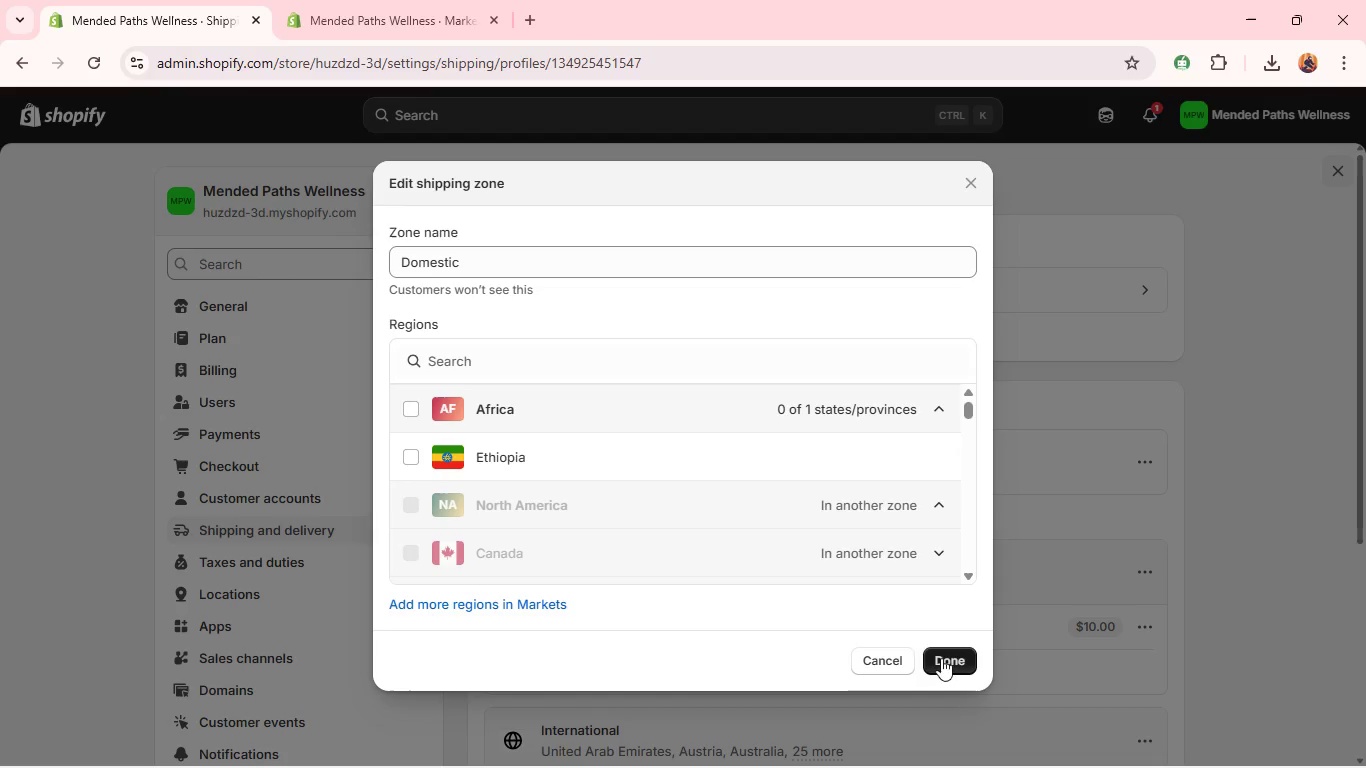 
left_click([876, 654])
 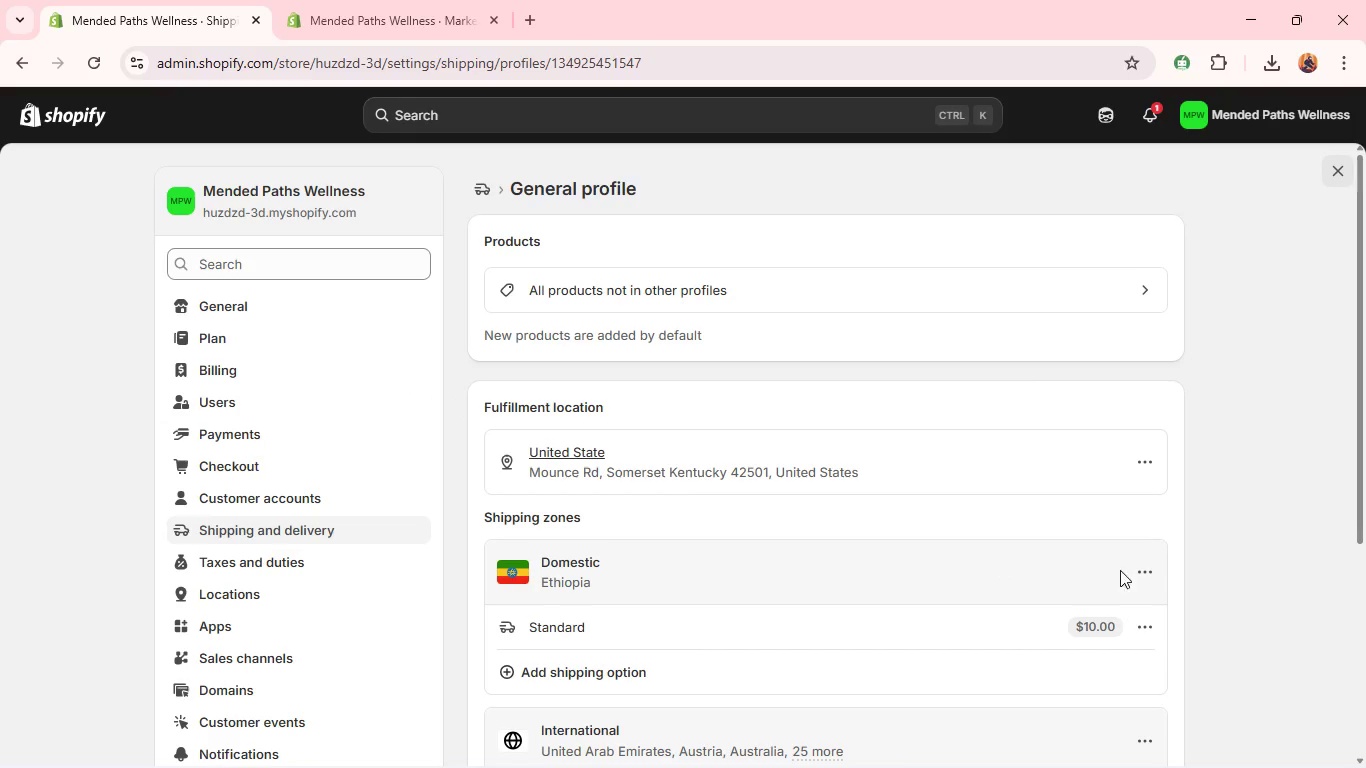 
left_click([1144, 573])
 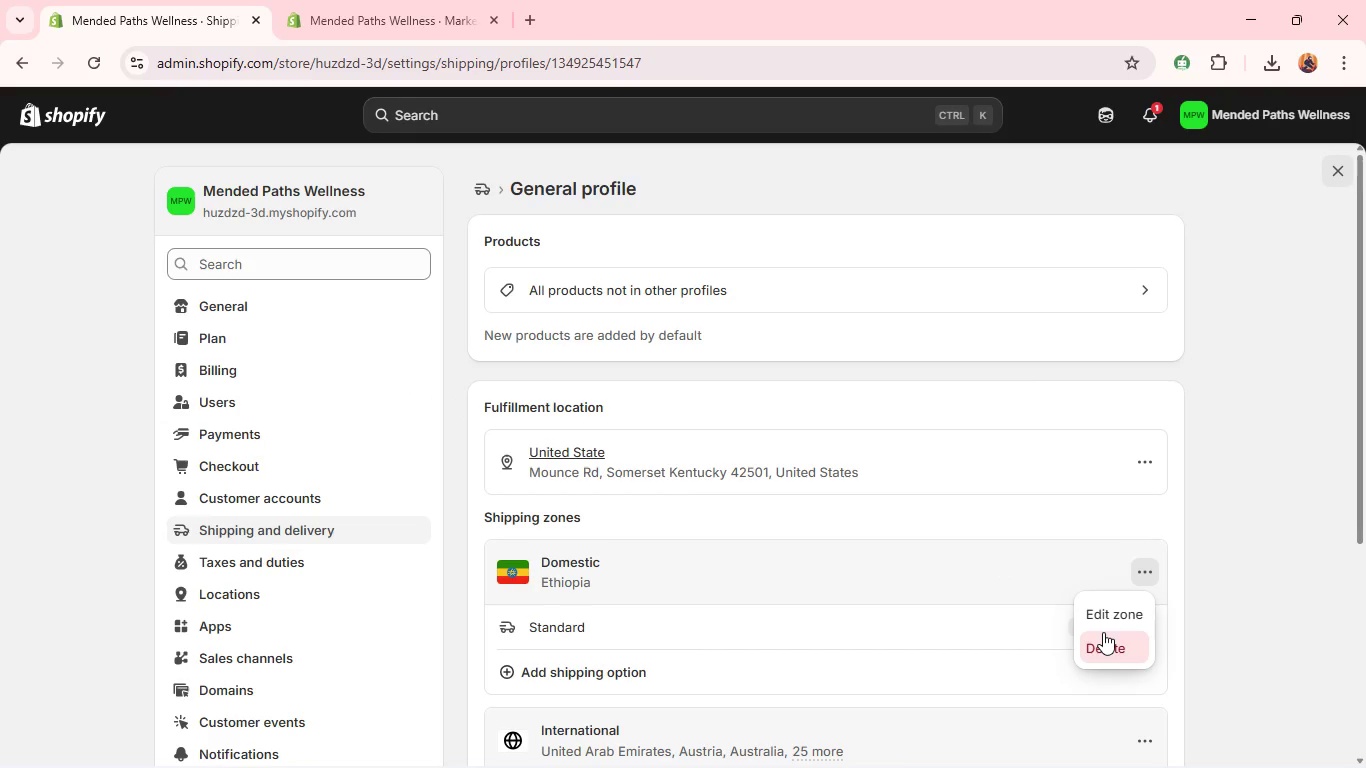 
left_click([1103, 632])
 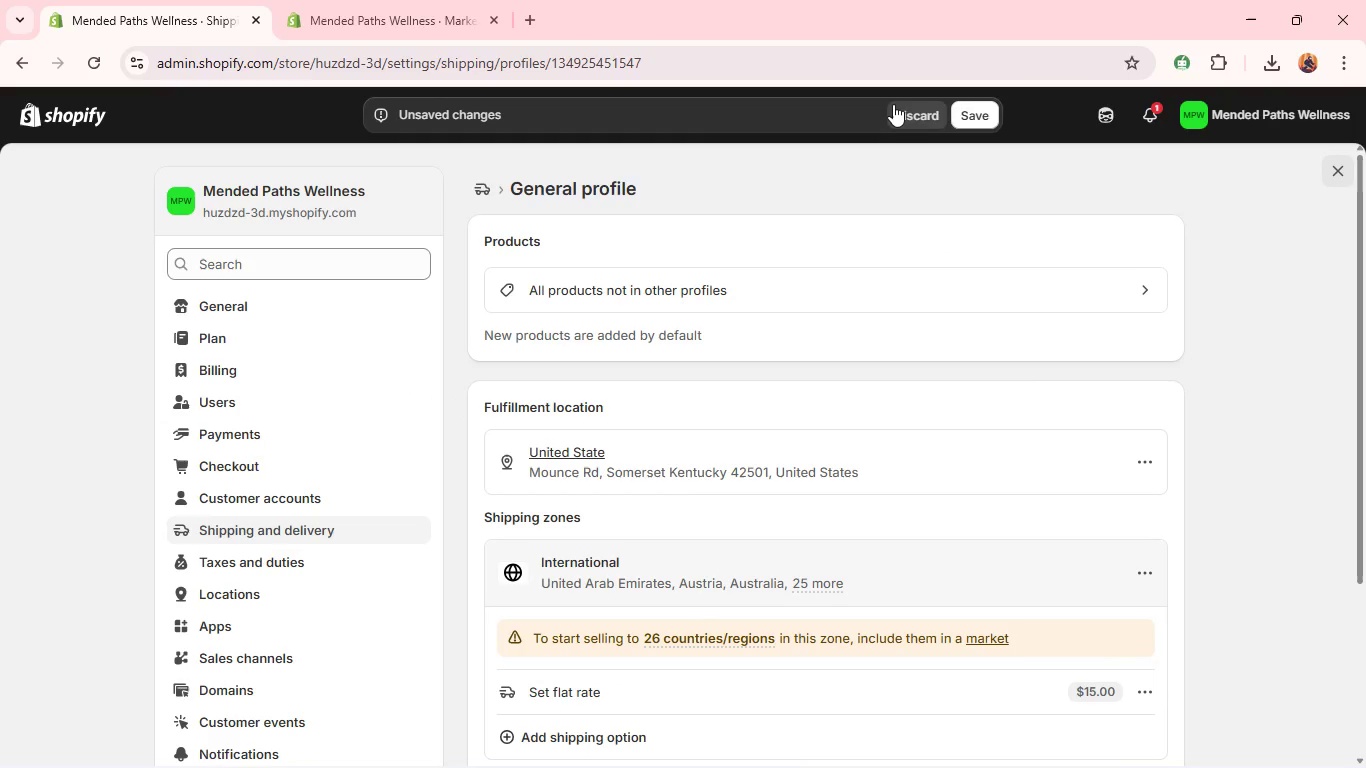 
left_click([913, 109])
 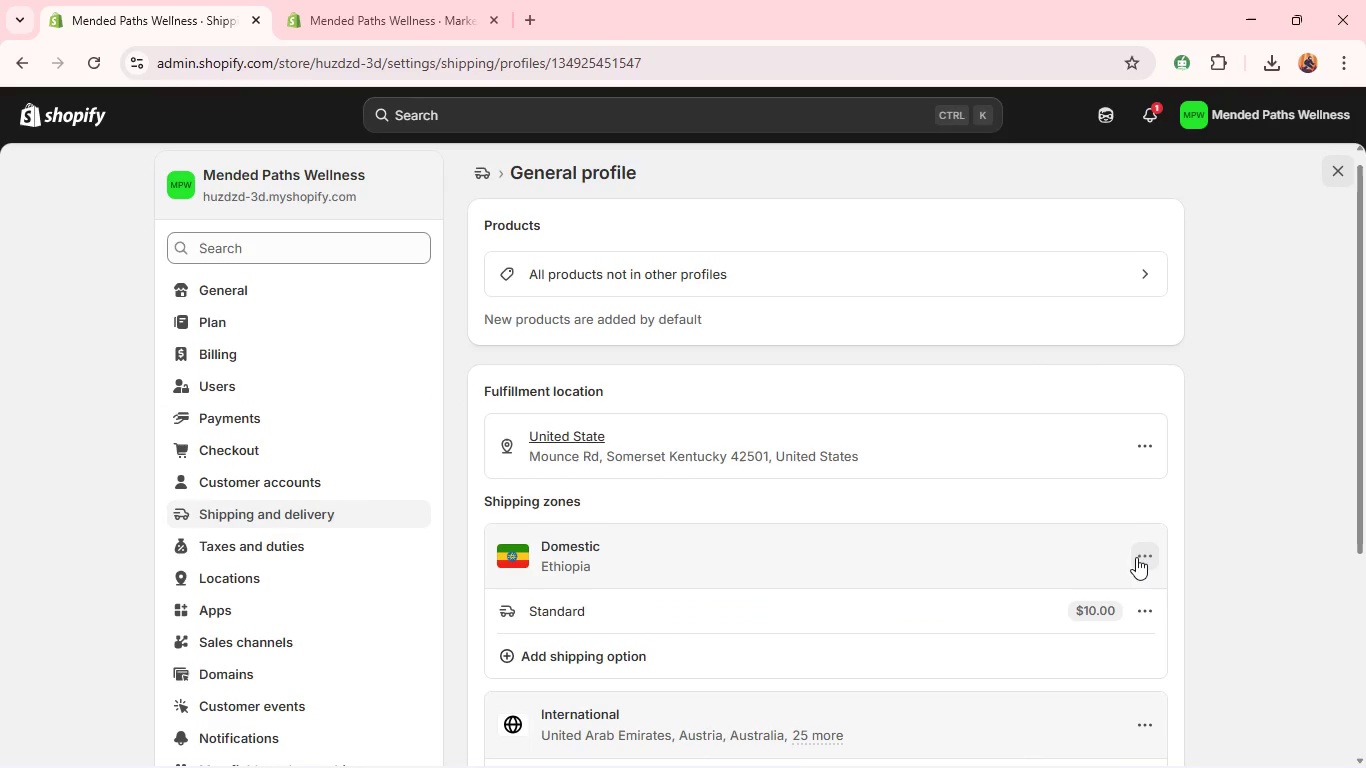 
left_click([1136, 556])
 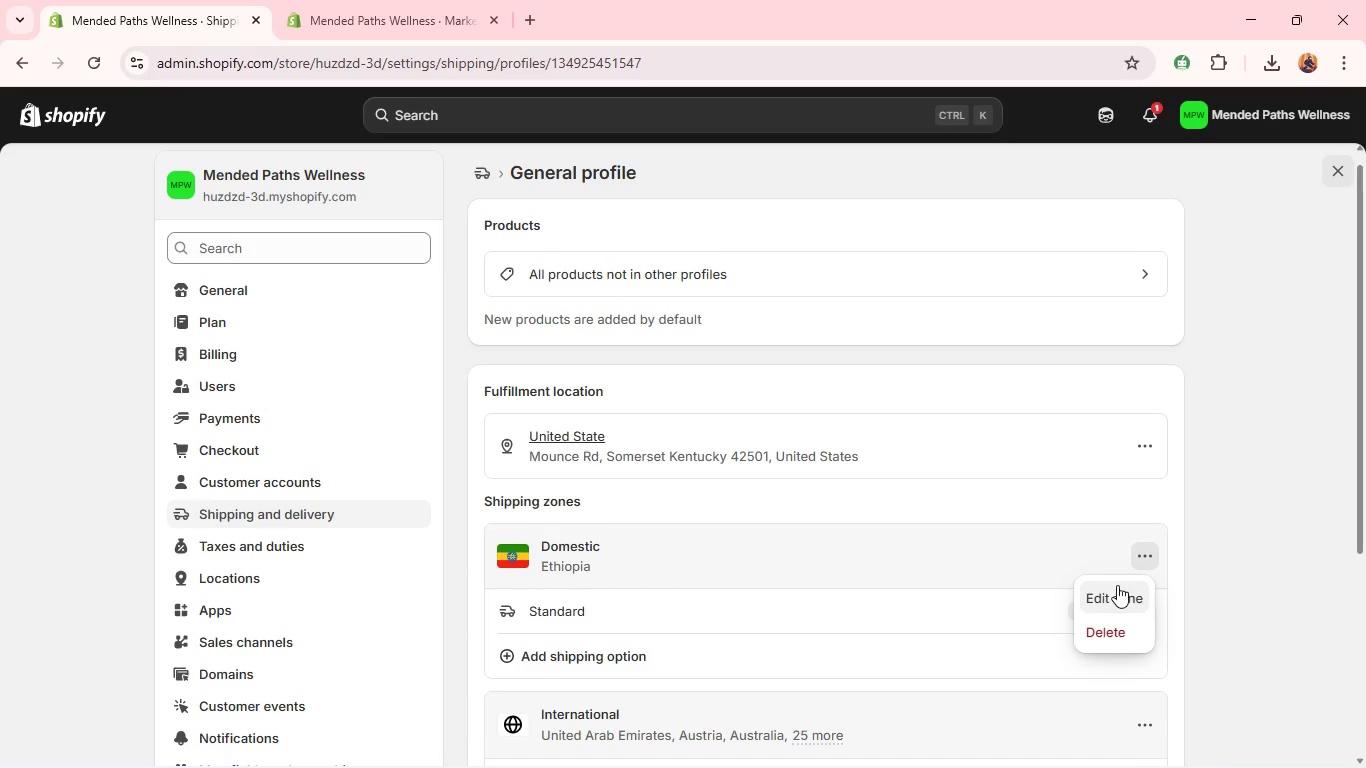 
left_click([1117, 585])
 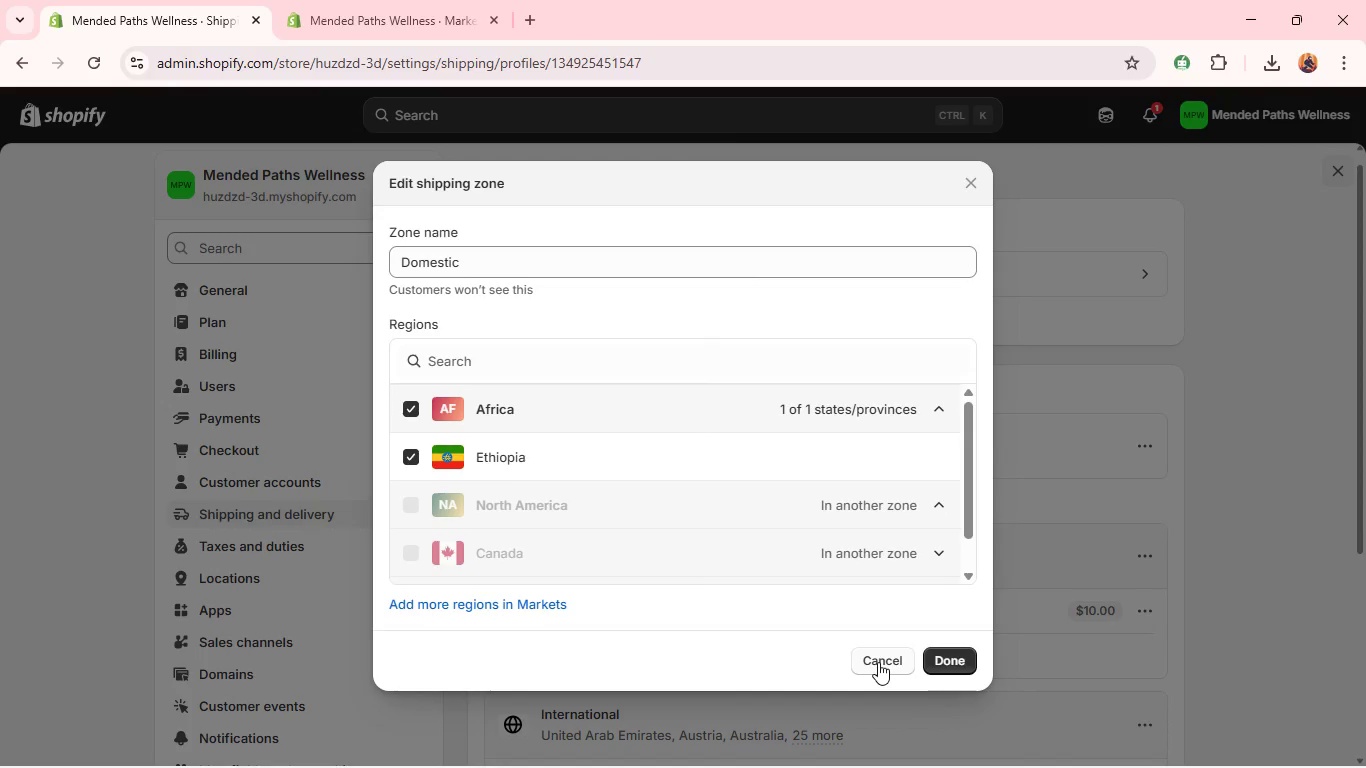 
wait(5.28)
 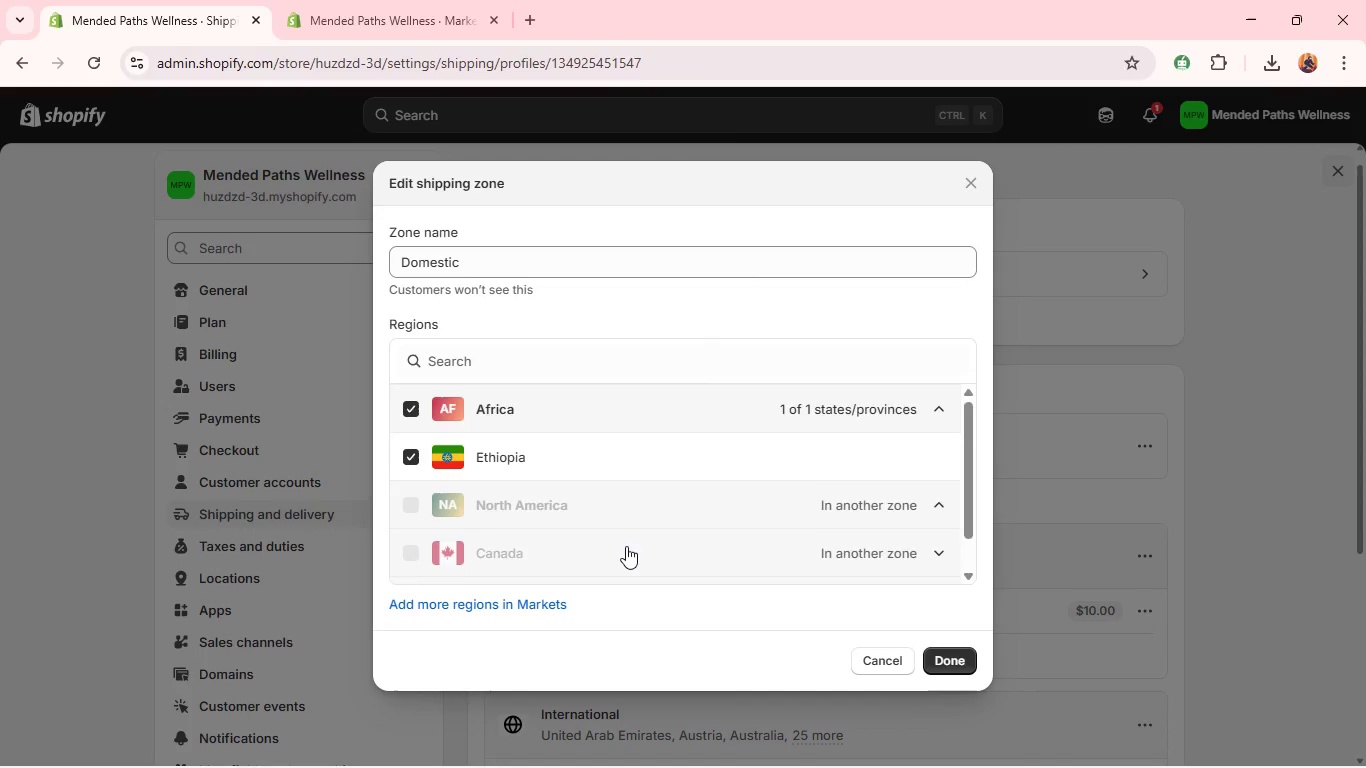 
left_click([878, 662])
 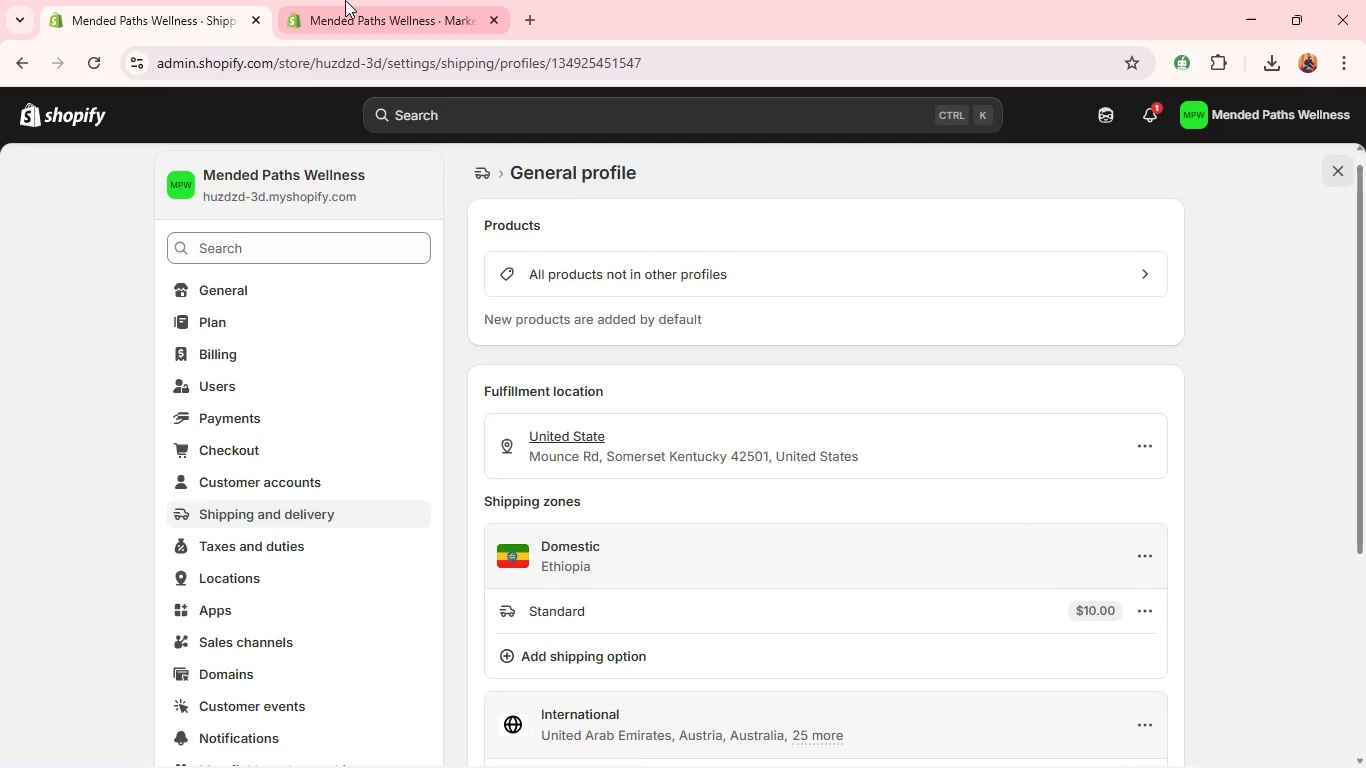 
left_click([345, 1])
 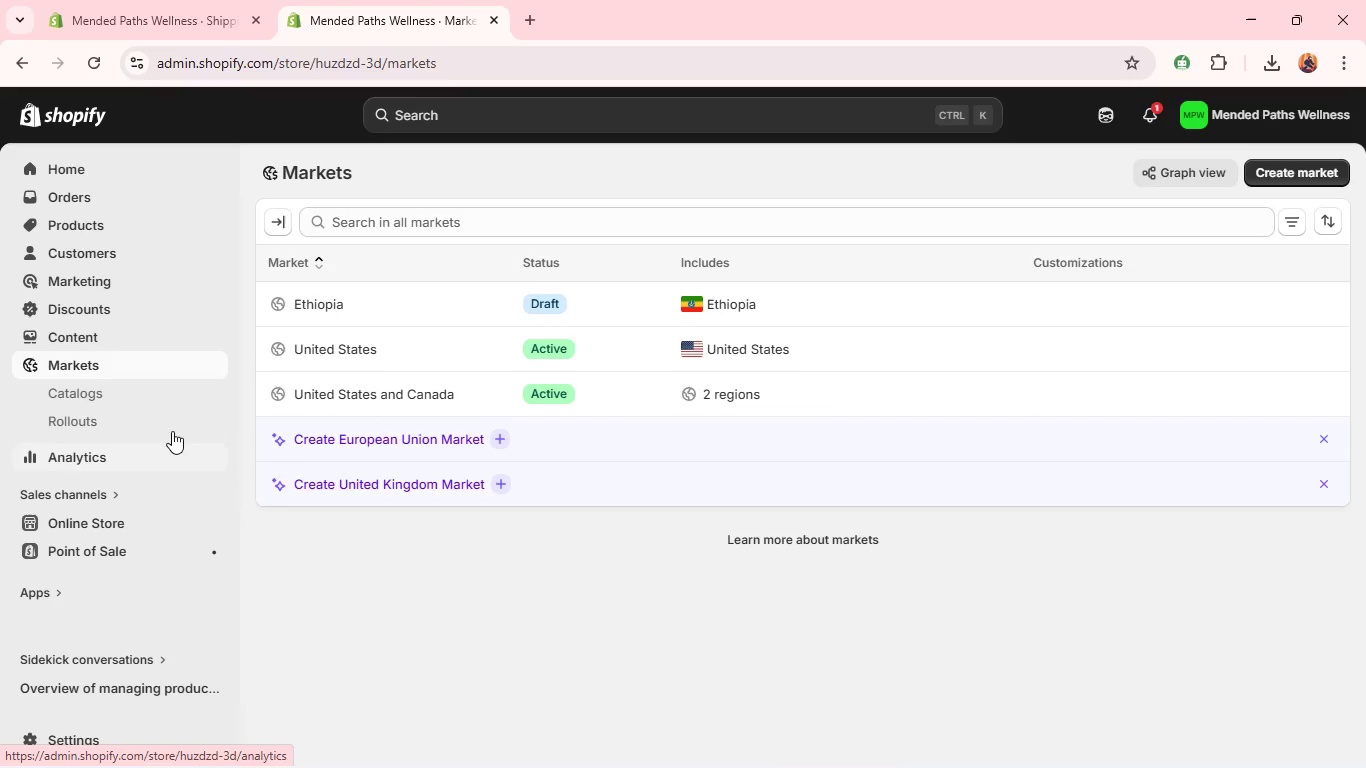 
left_click([315, 350])
 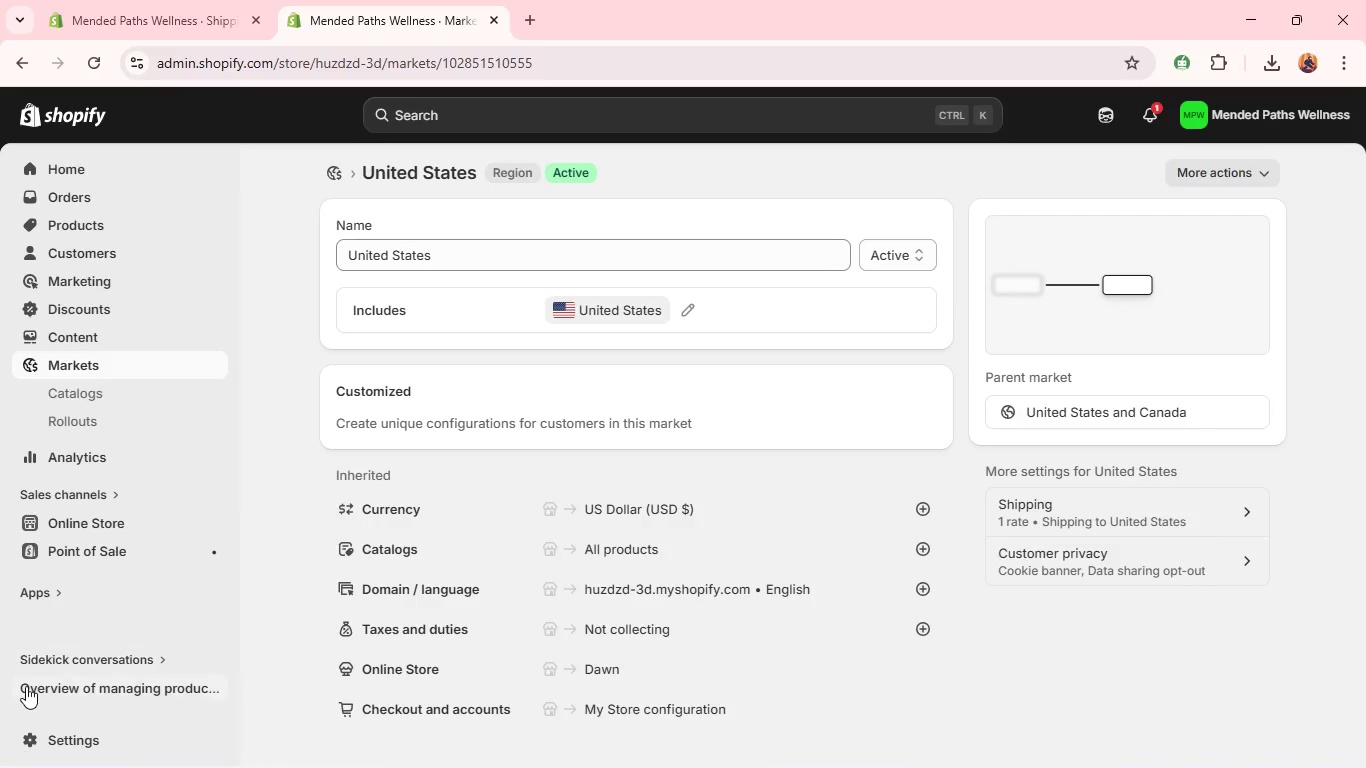 
left_click([54, 734])
 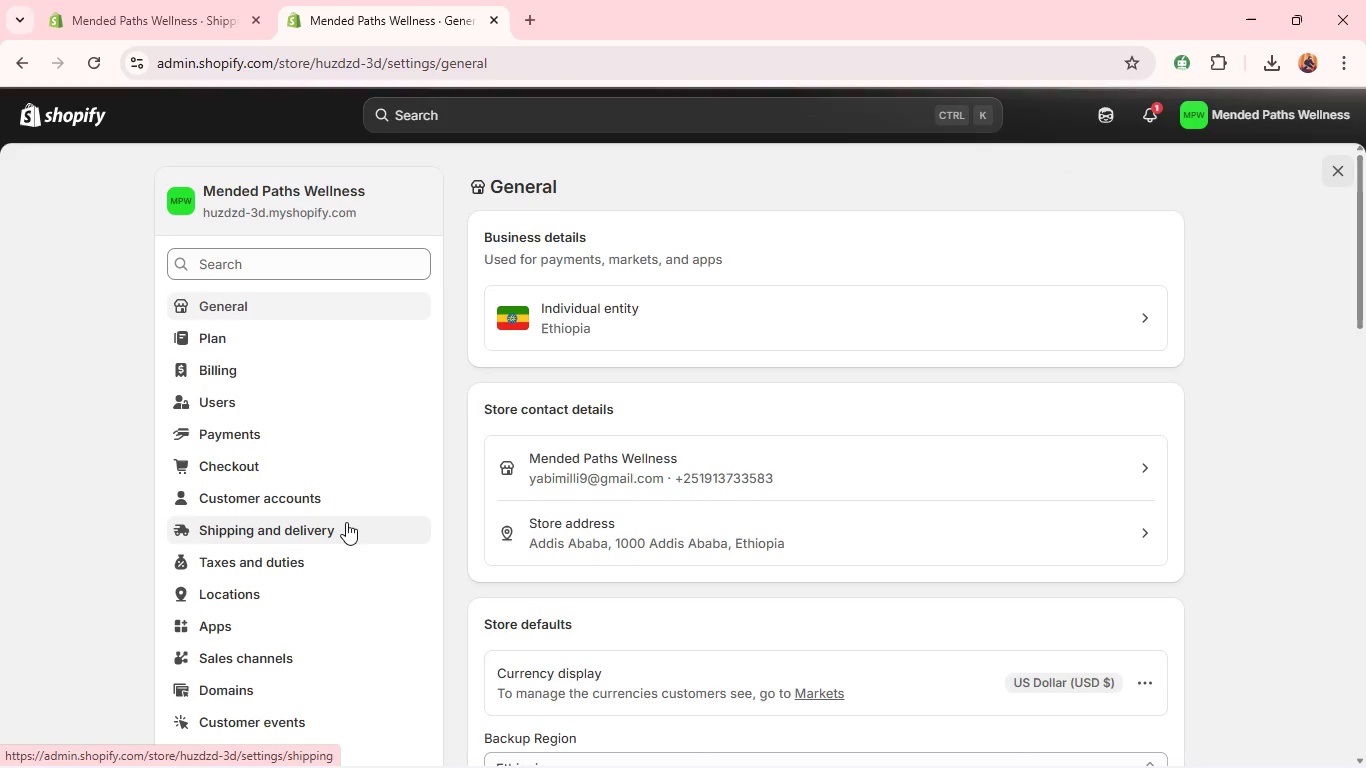 
left_click([346, 522])
 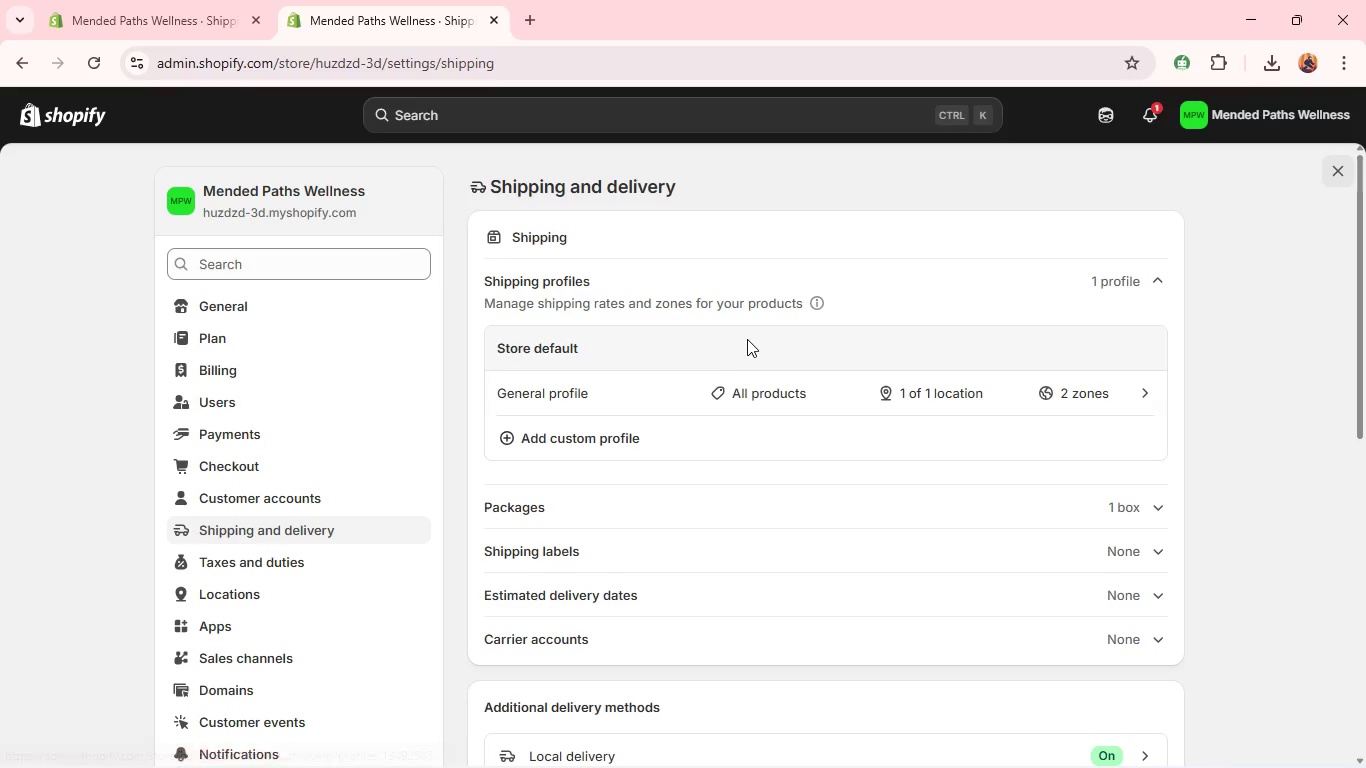 
left_click([804, 387])
 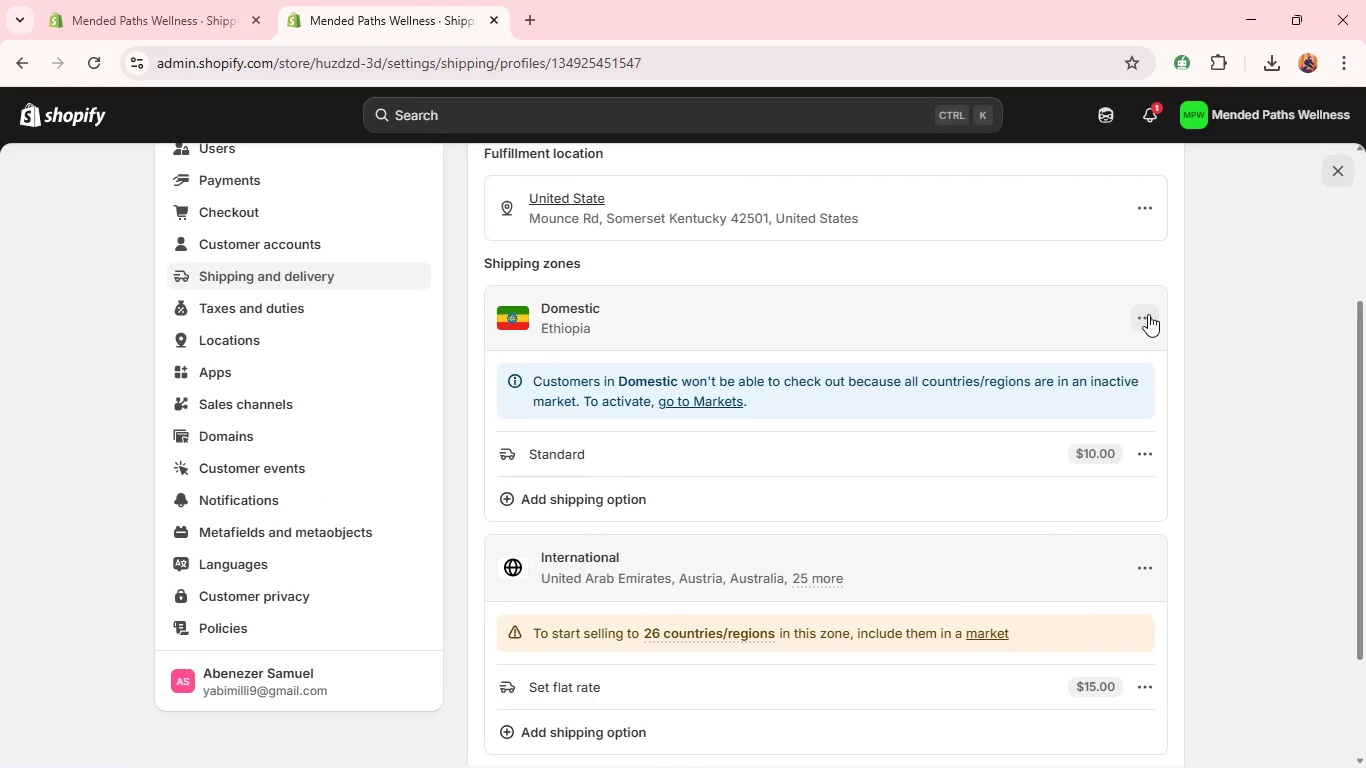 
wait(7.97)
 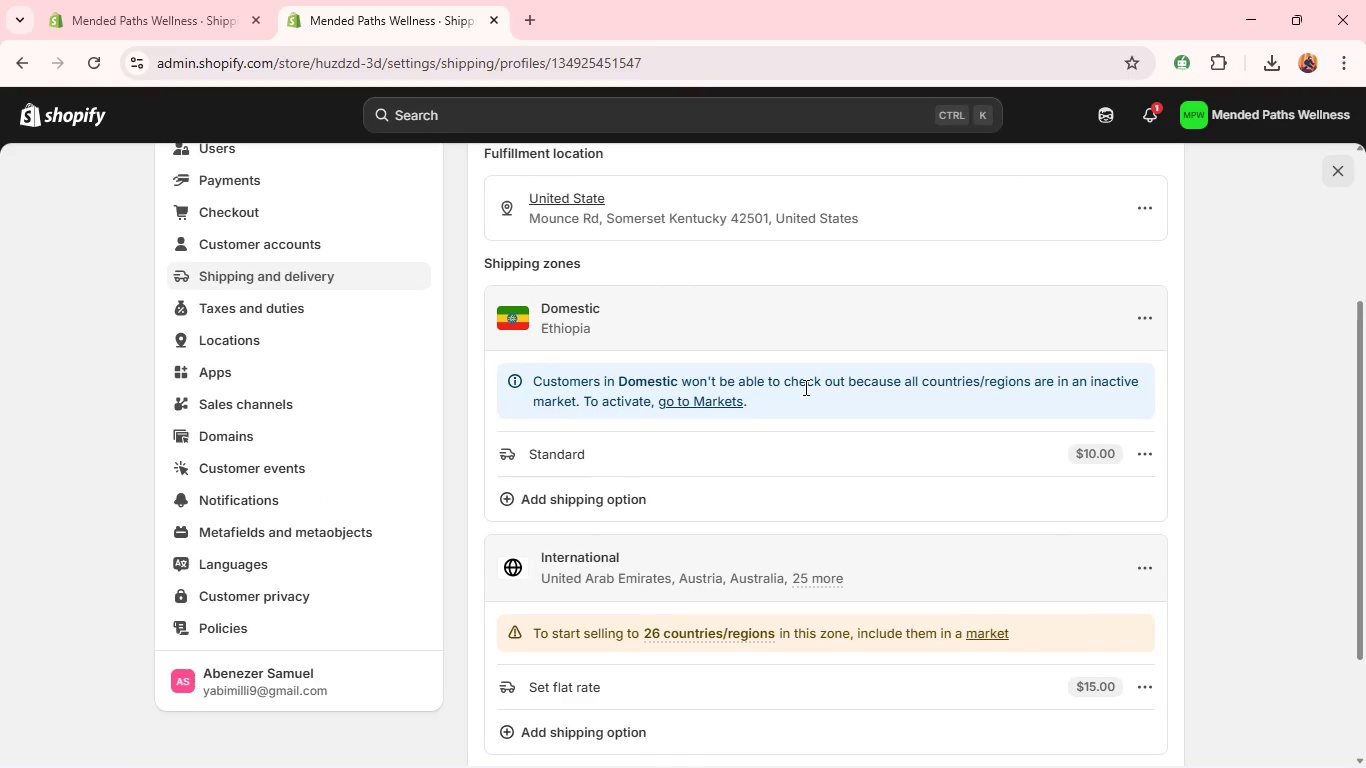 
left_click([746, 400])
 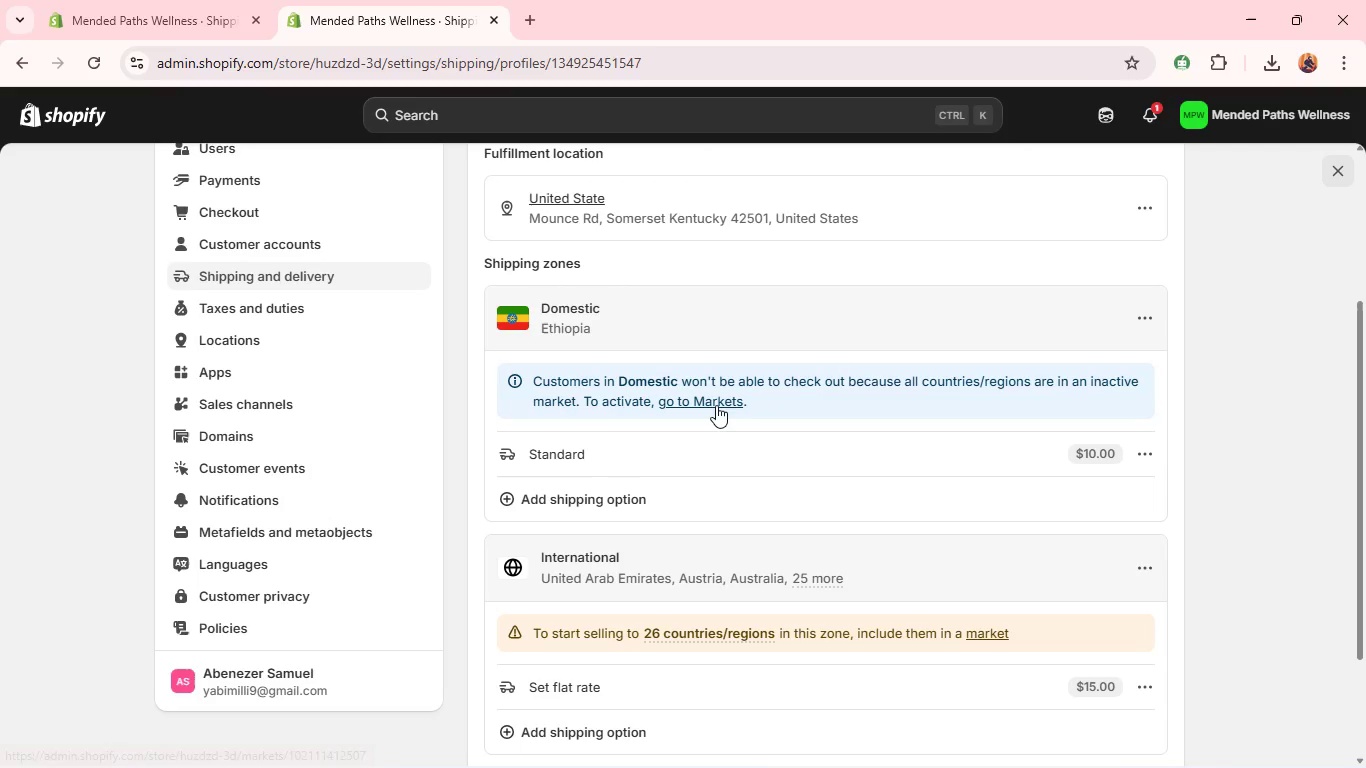 
left_click([716, 405])
 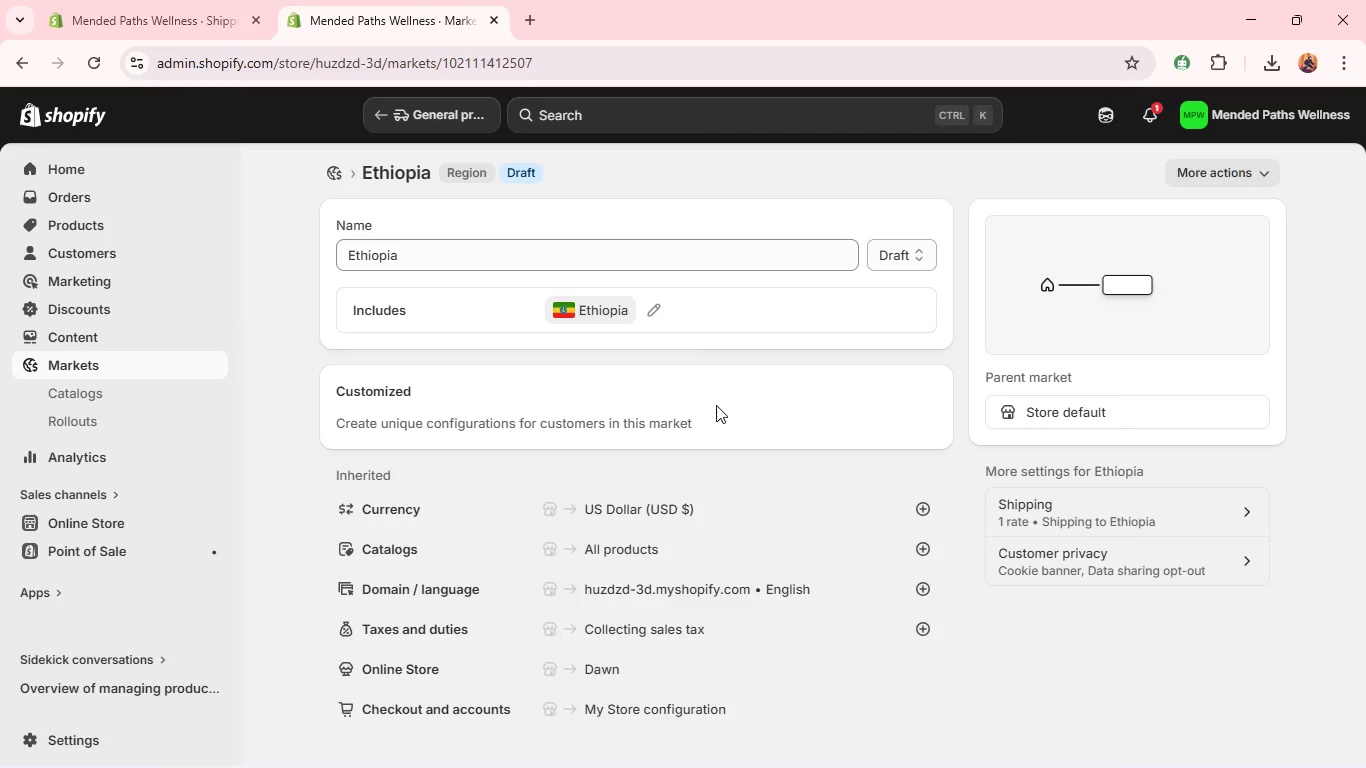 
left_click([664, 319])
 